 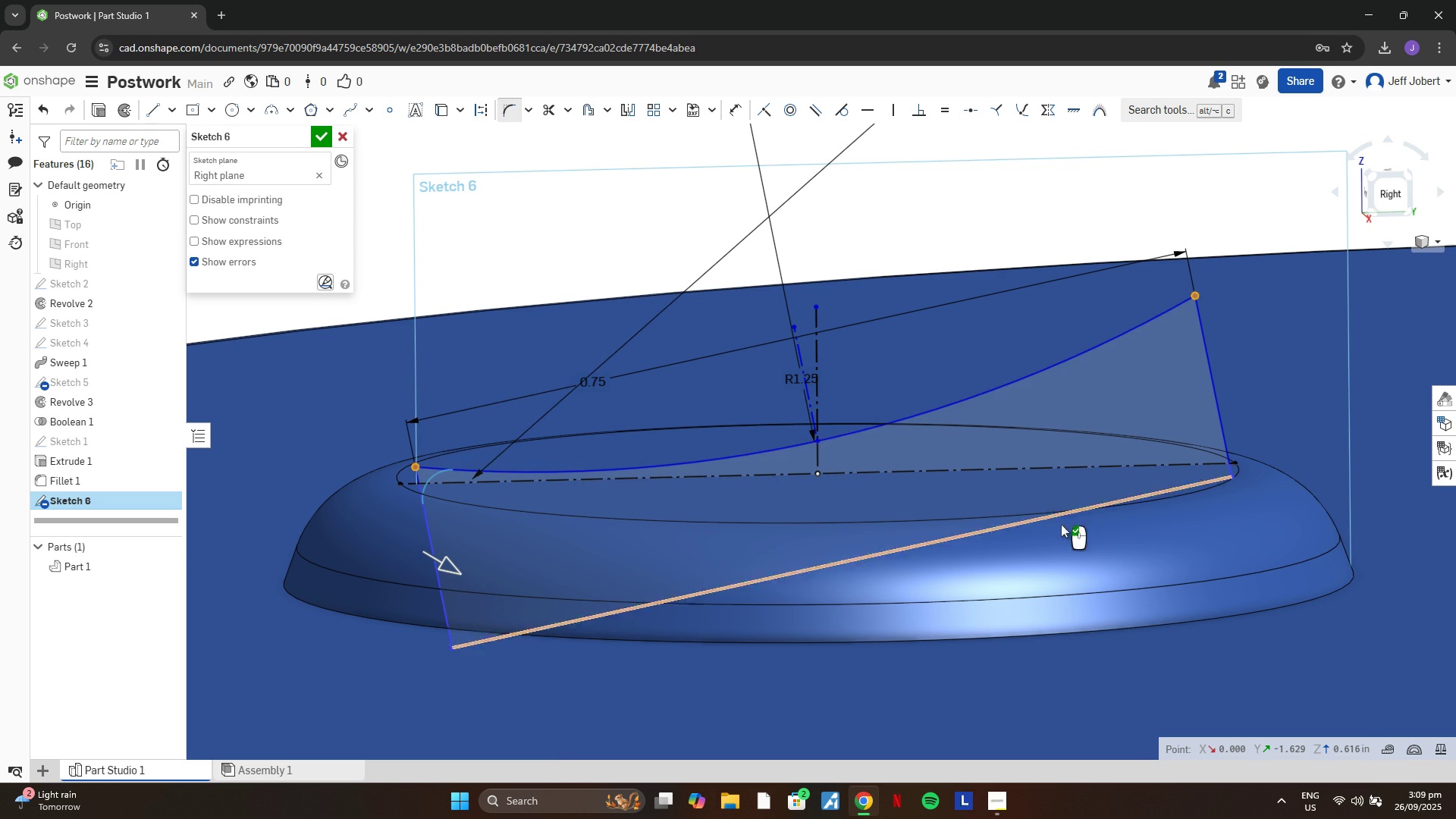 
scroll: coordinate [1059, 523], scroll_direction: down, amount: 2.0
 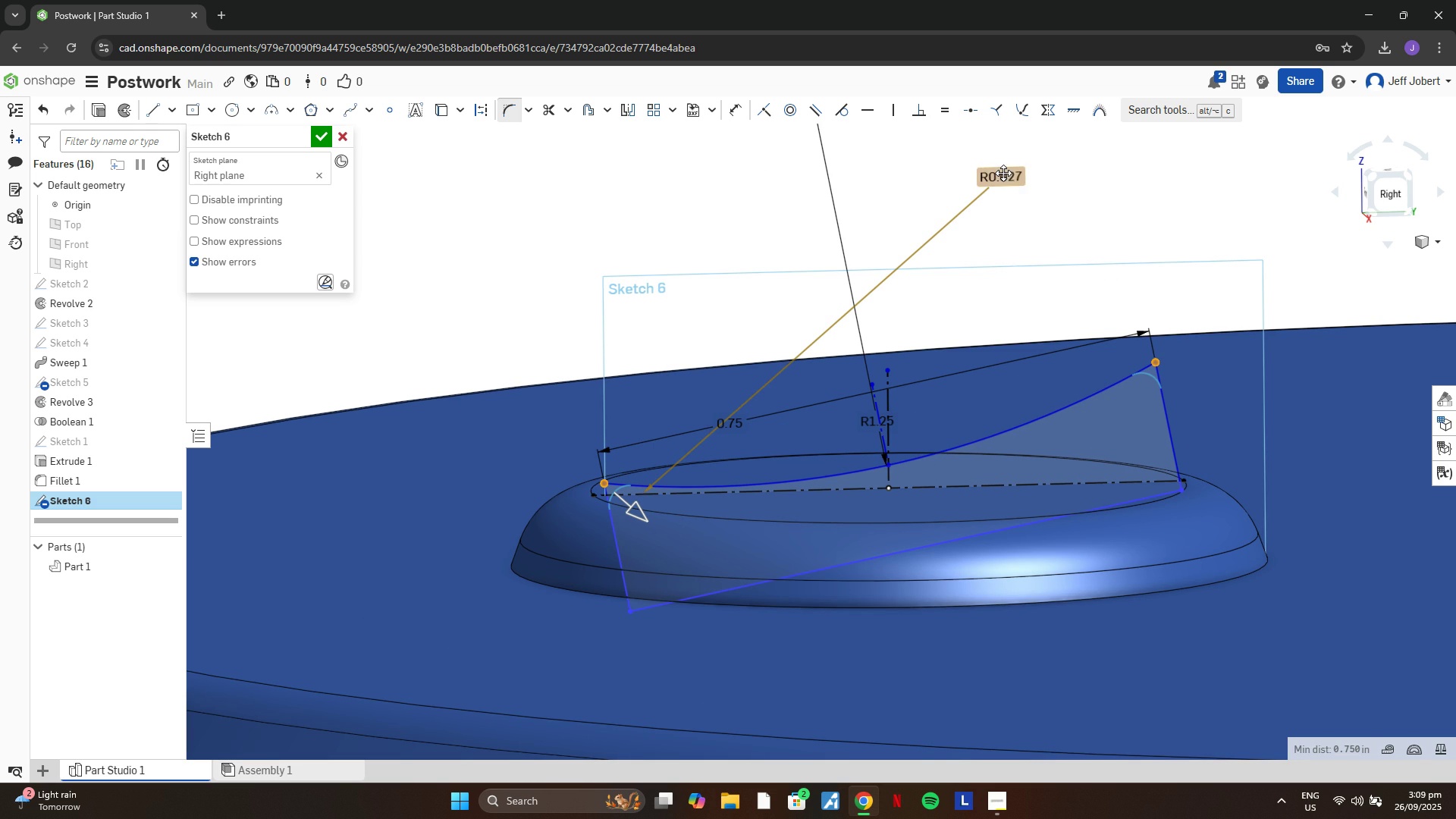 
double_click([1003, 173])
 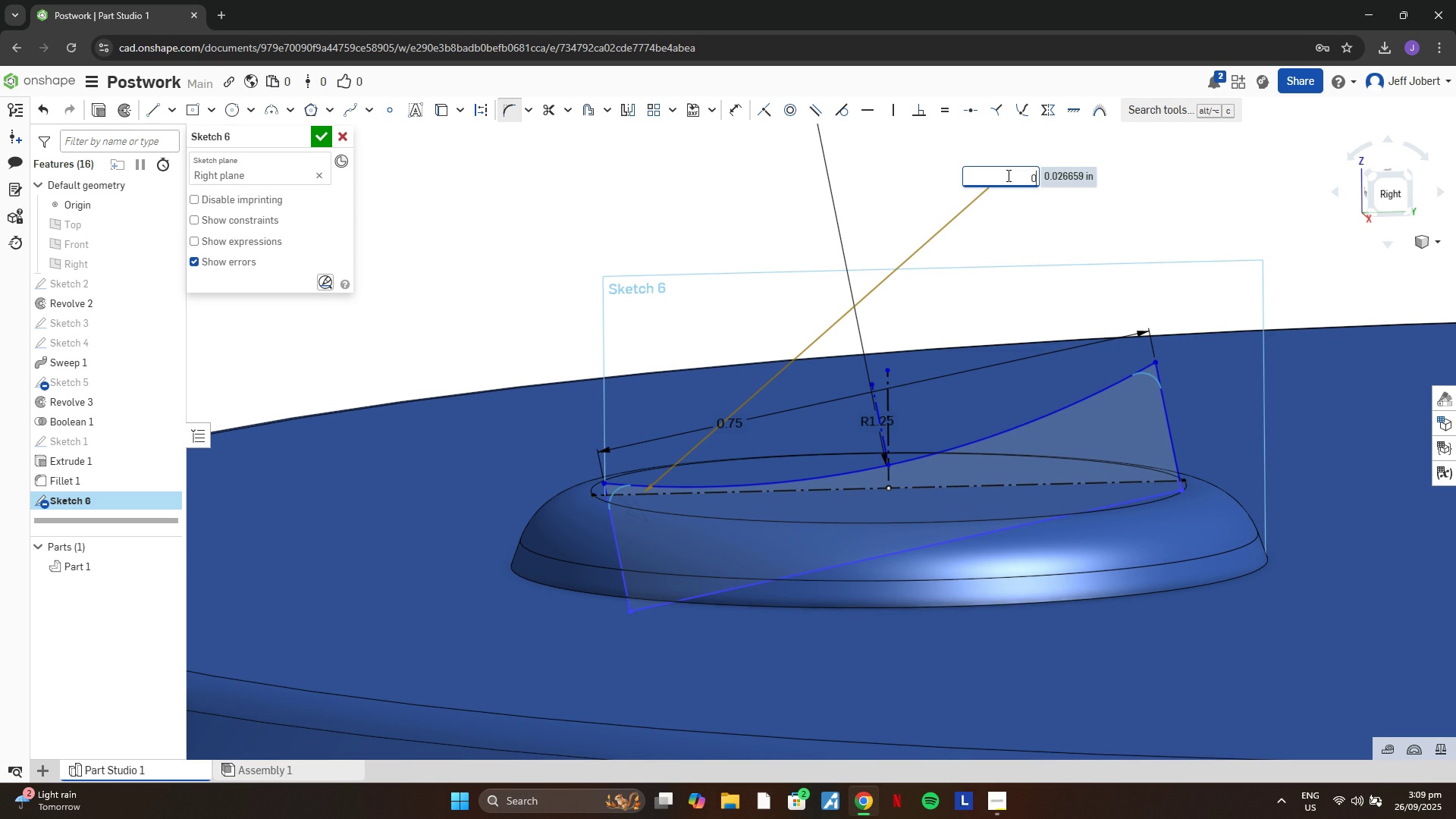 
type(0.05)
 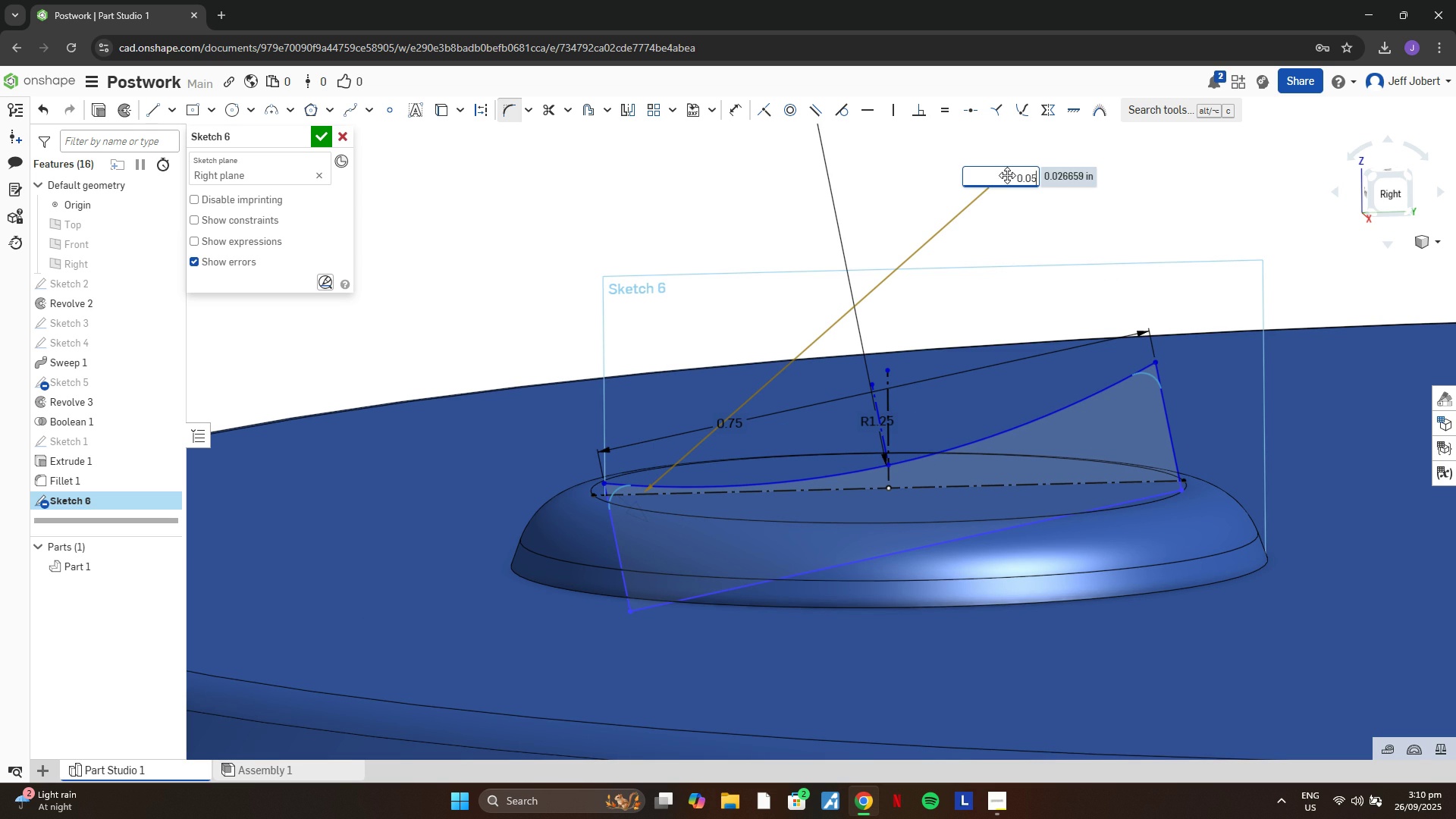 
key(Enter)
 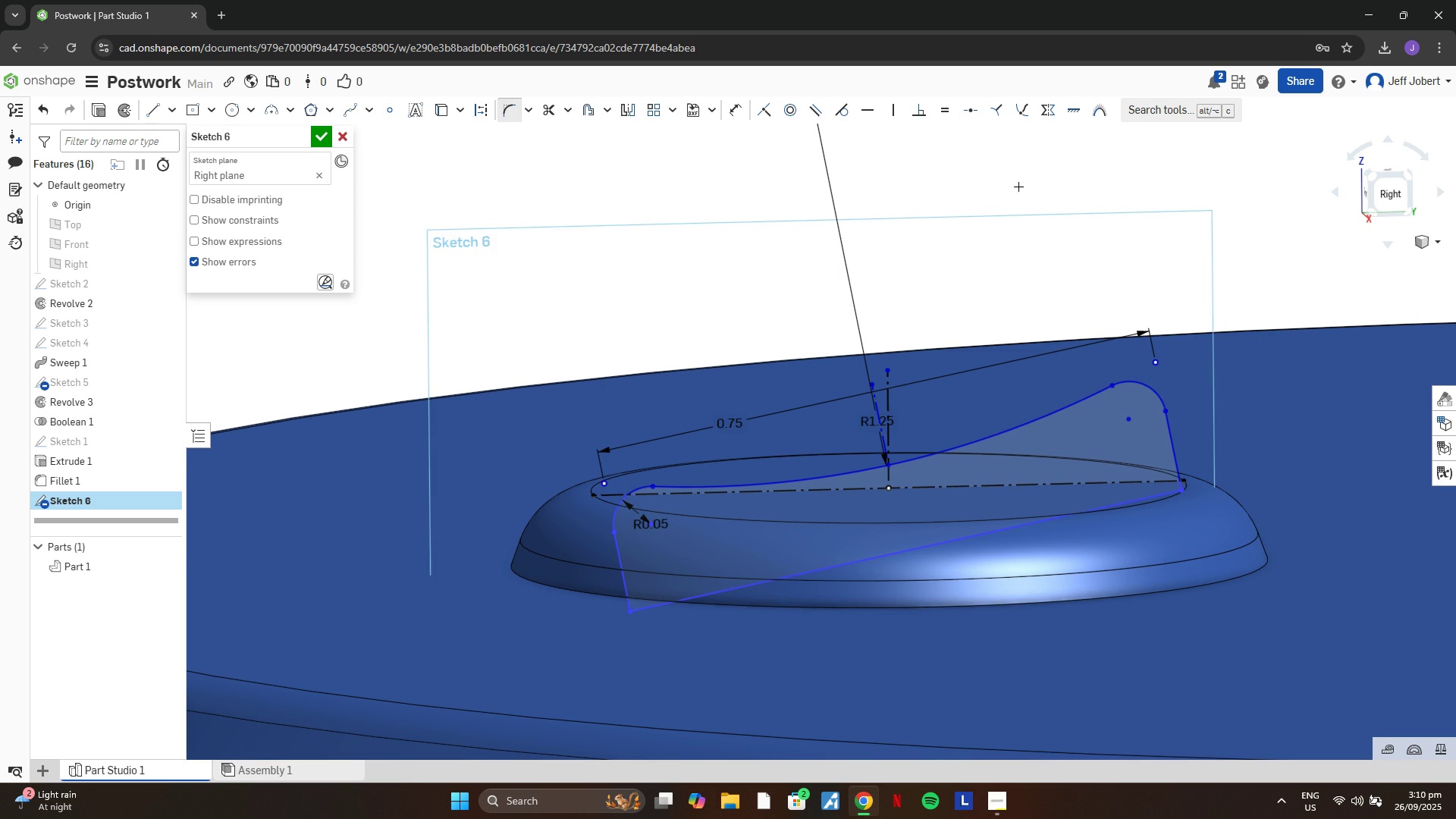 
scroll: coordinate [983, 253], scroll_direction: down, amount: 1.0
 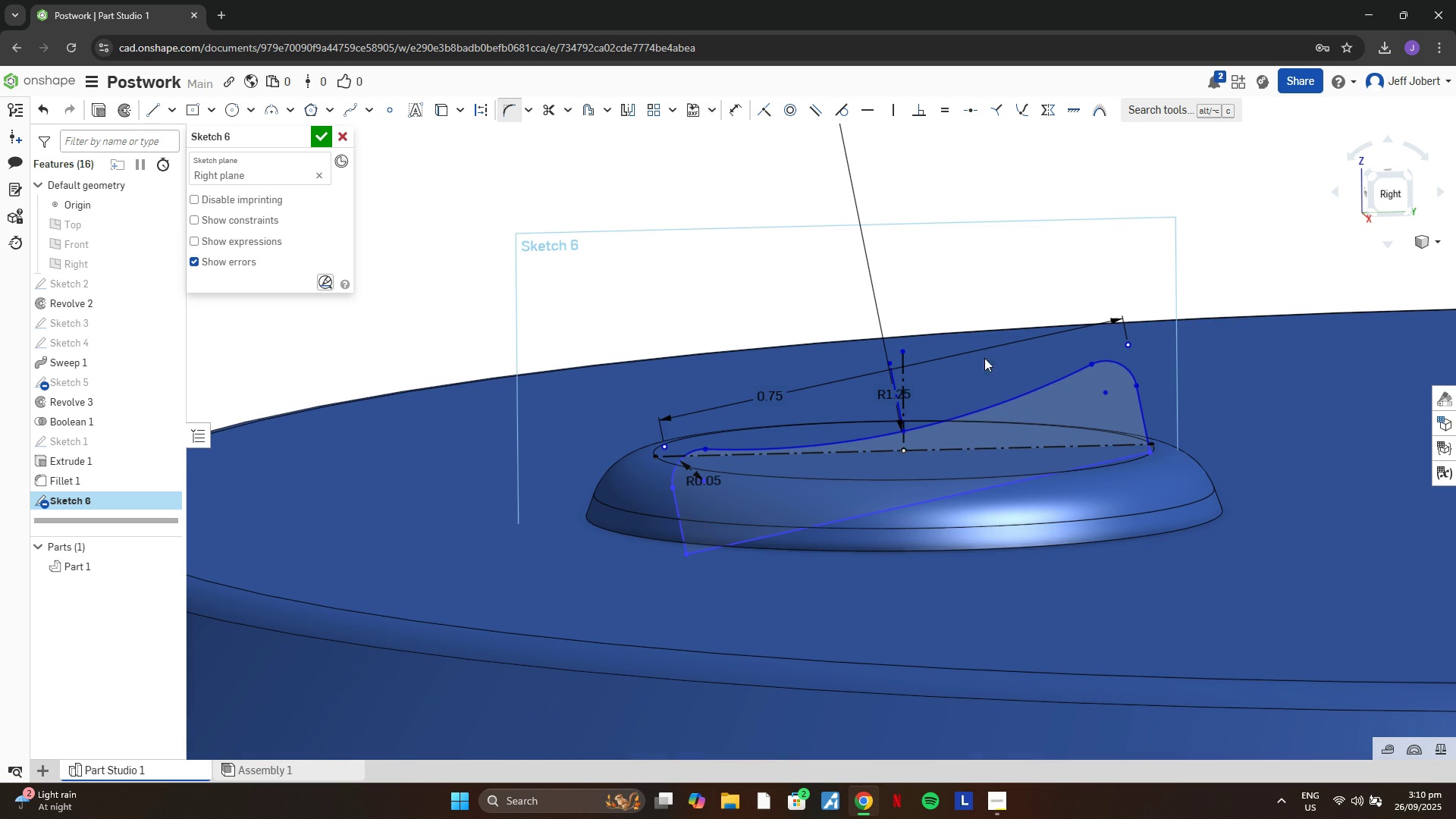 
key(Escape)
 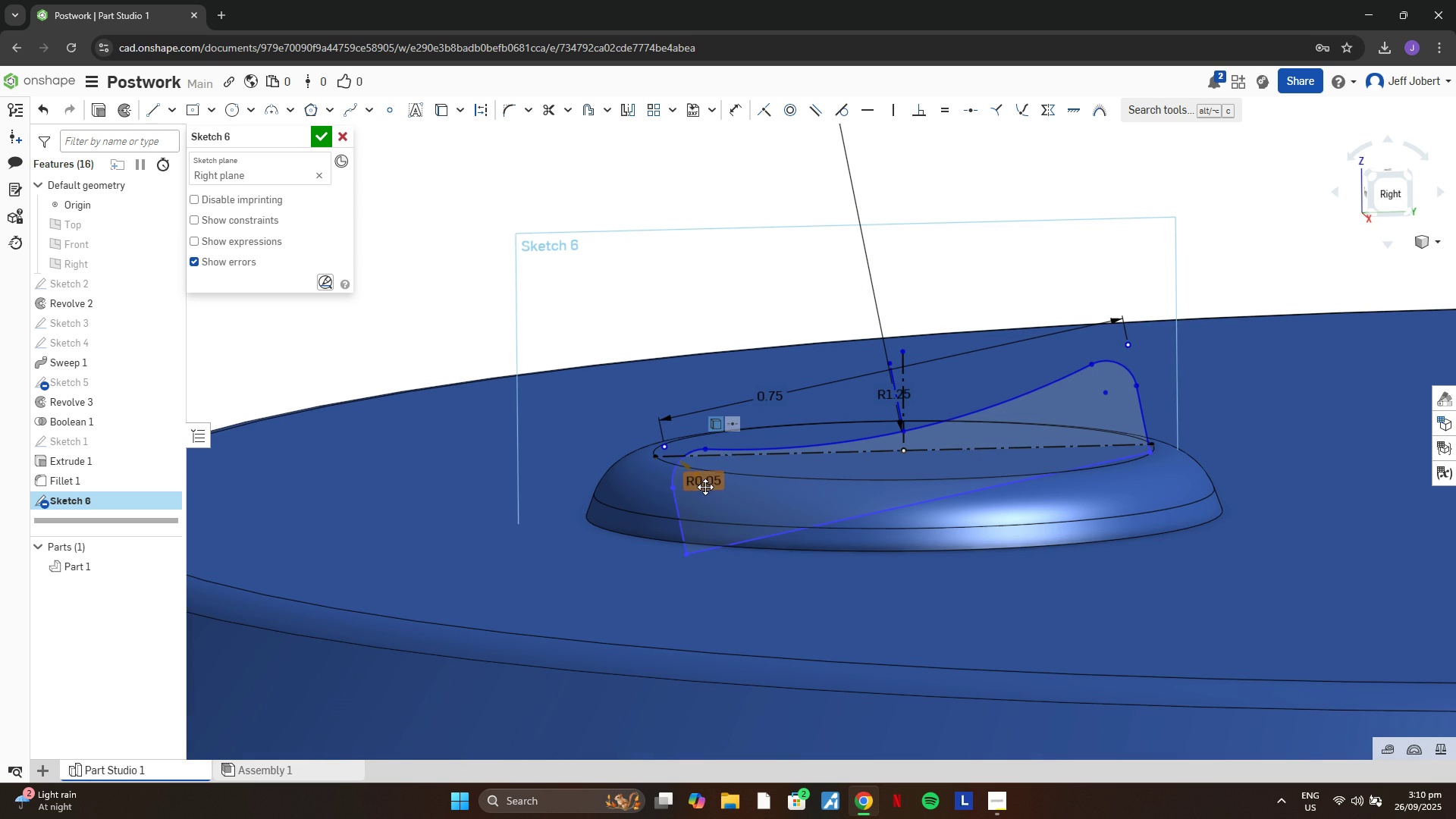 
double_click([705, 487])
 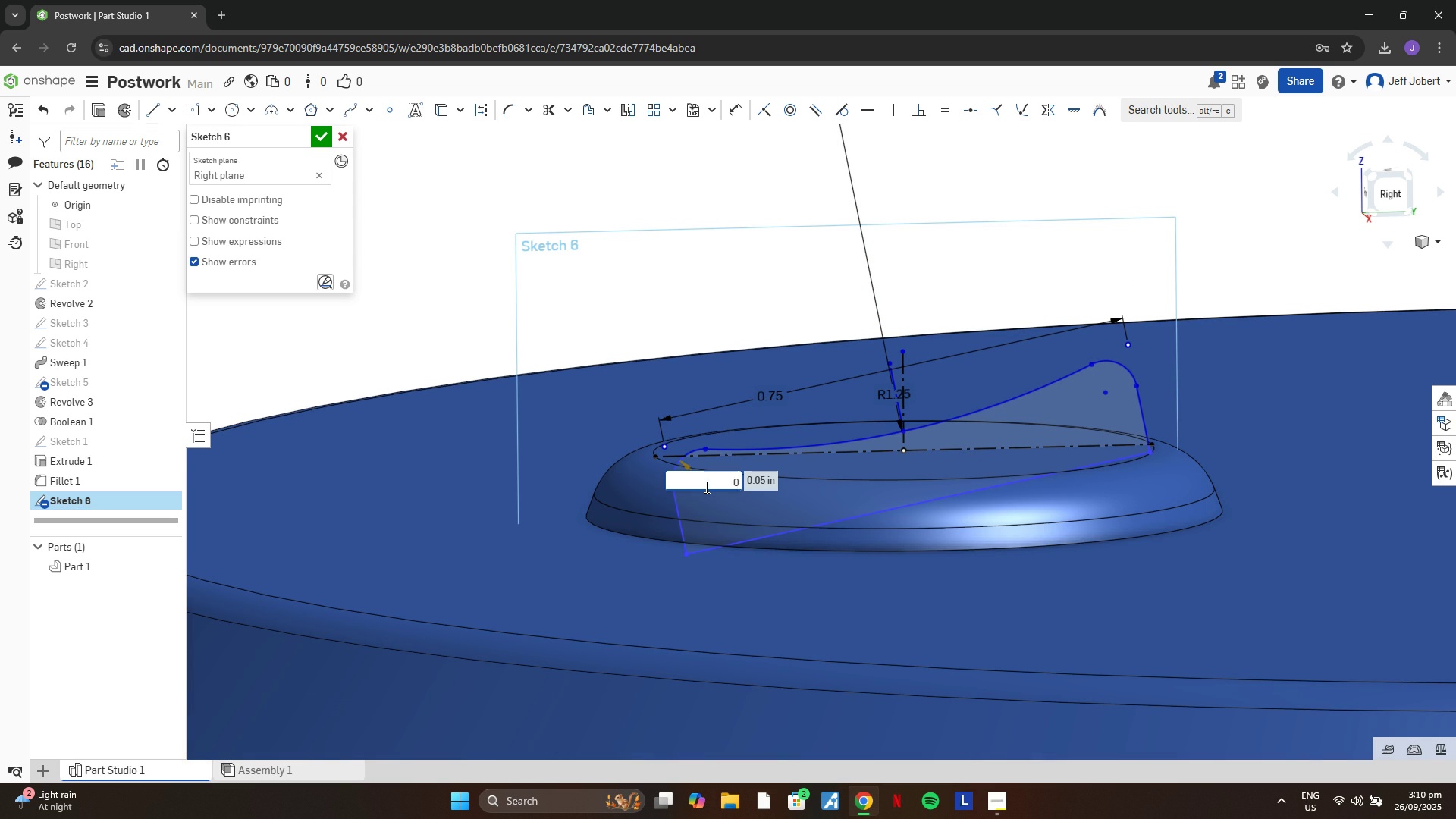 
type(0.025)
 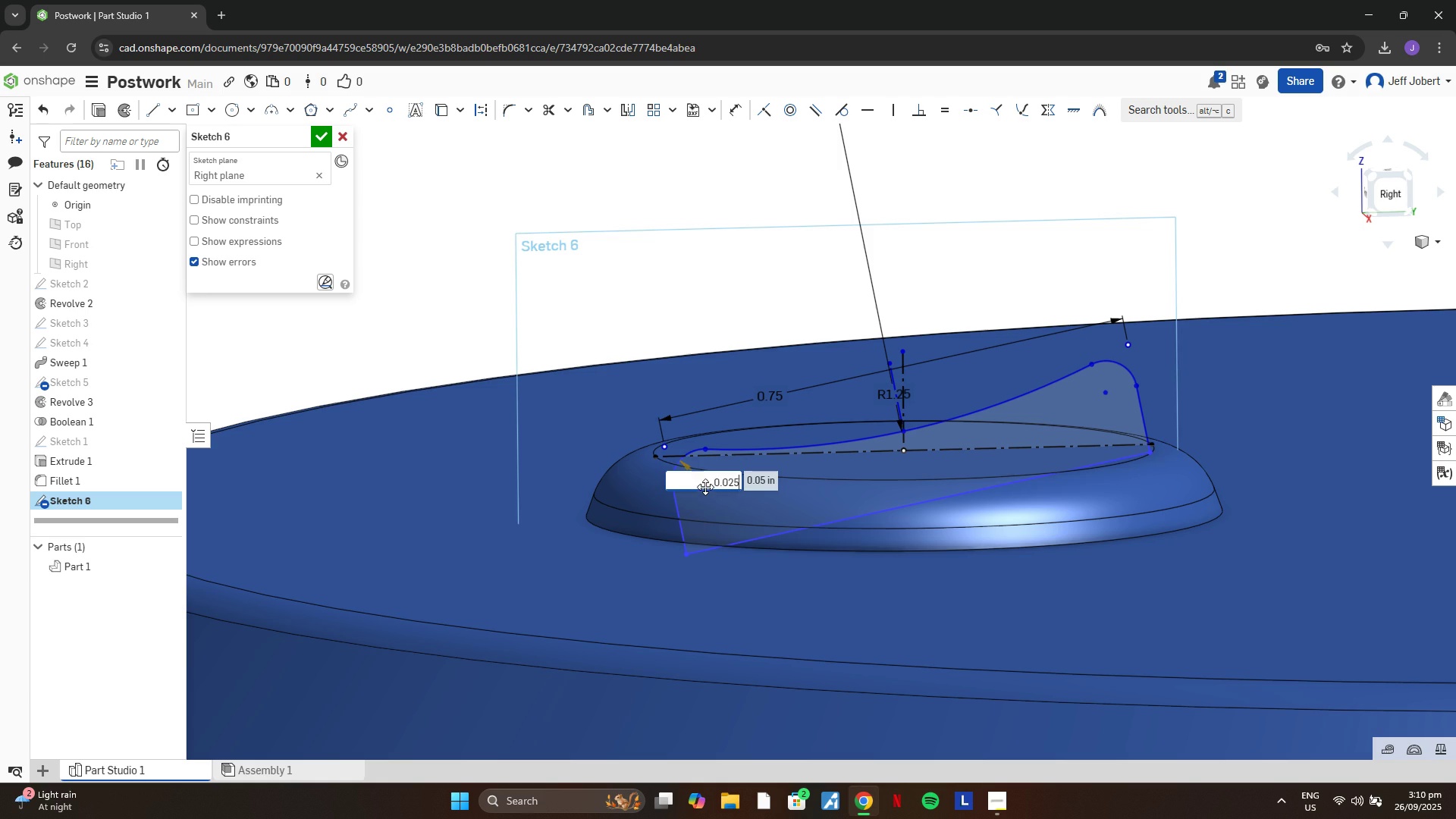 
key(Enter)
 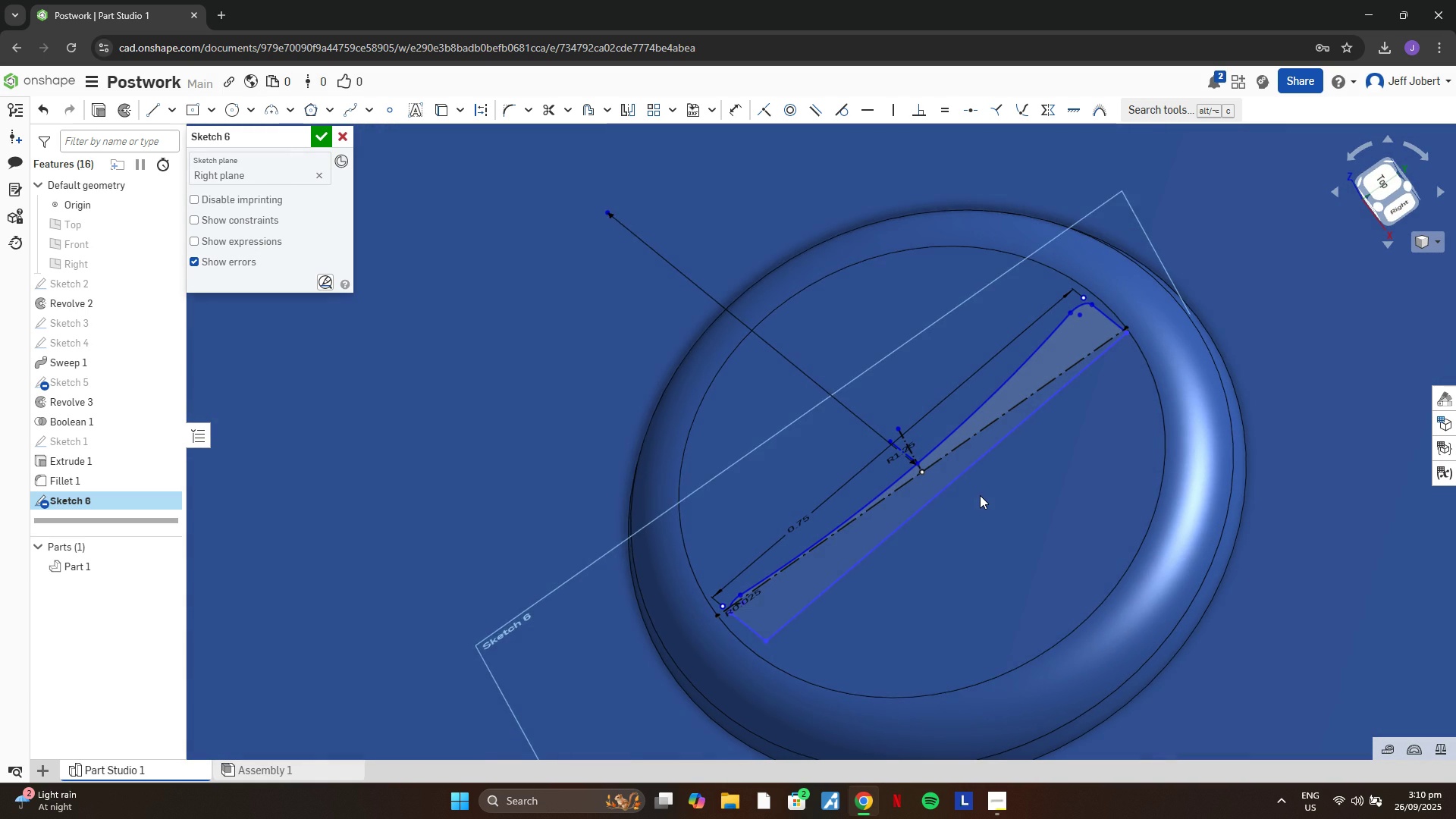 
wait(10.57)
 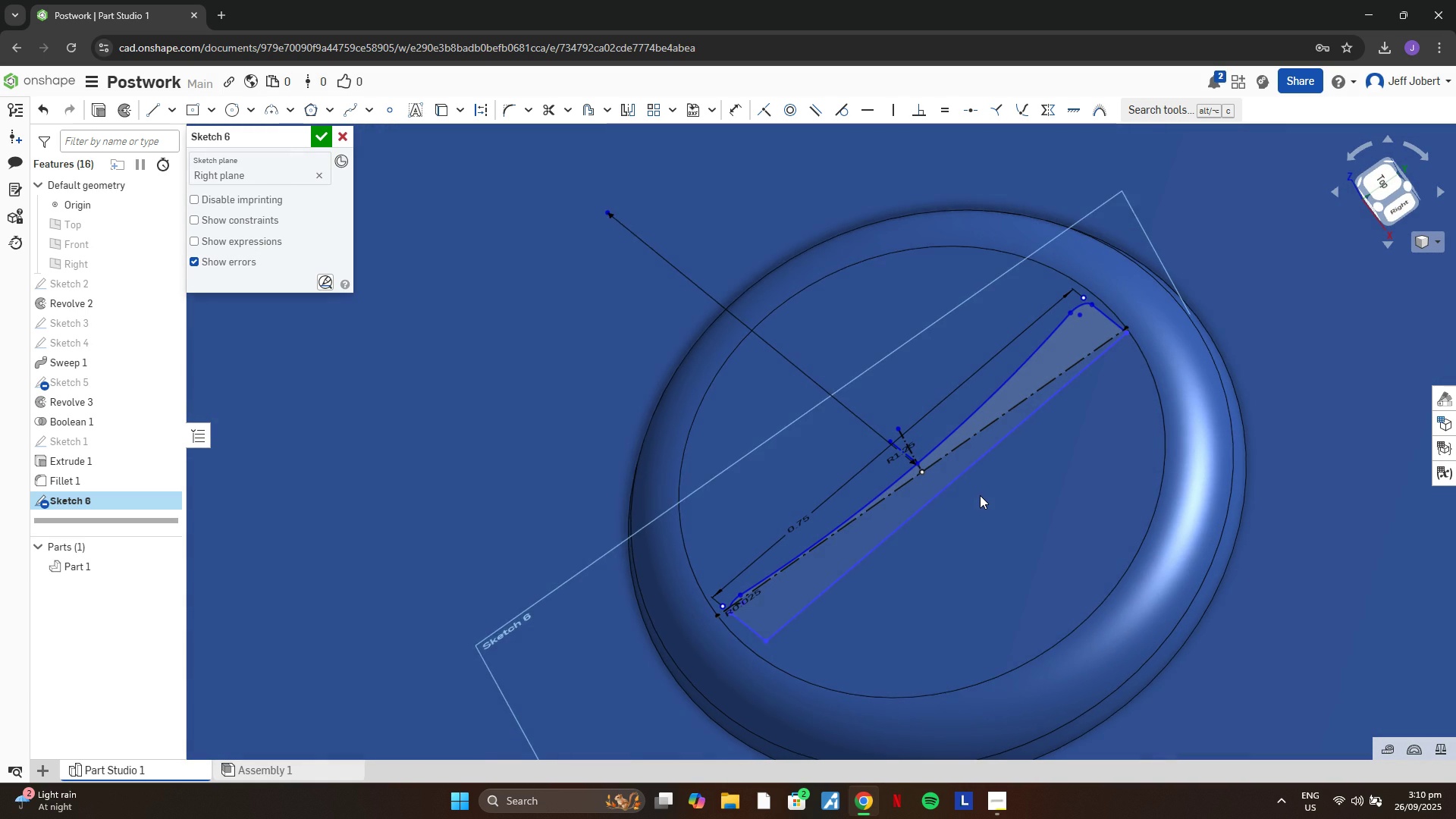 
scroll: coordinate [999, 489], scroll_direction: up, amount: 8.0
 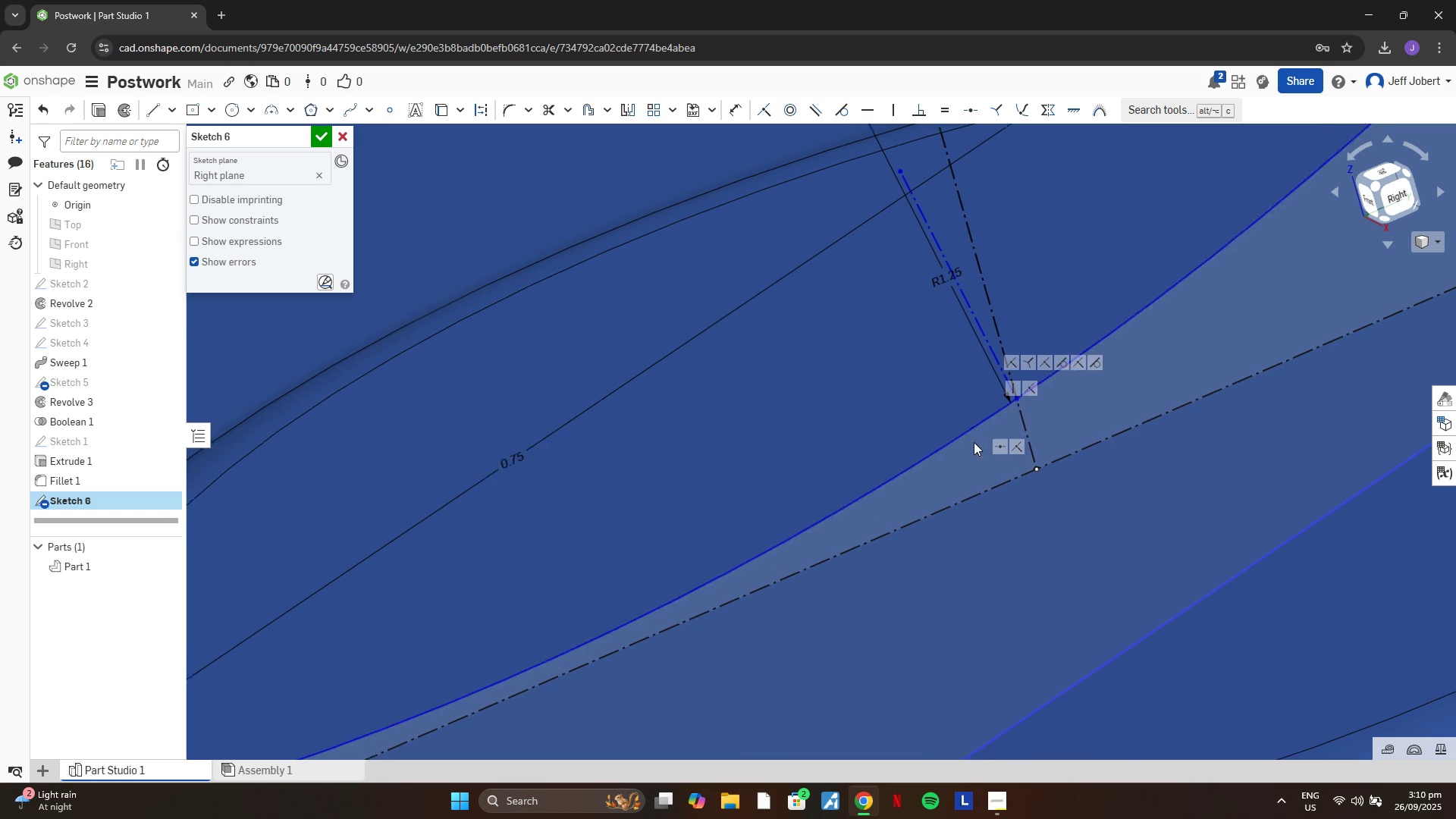 
key(D)
 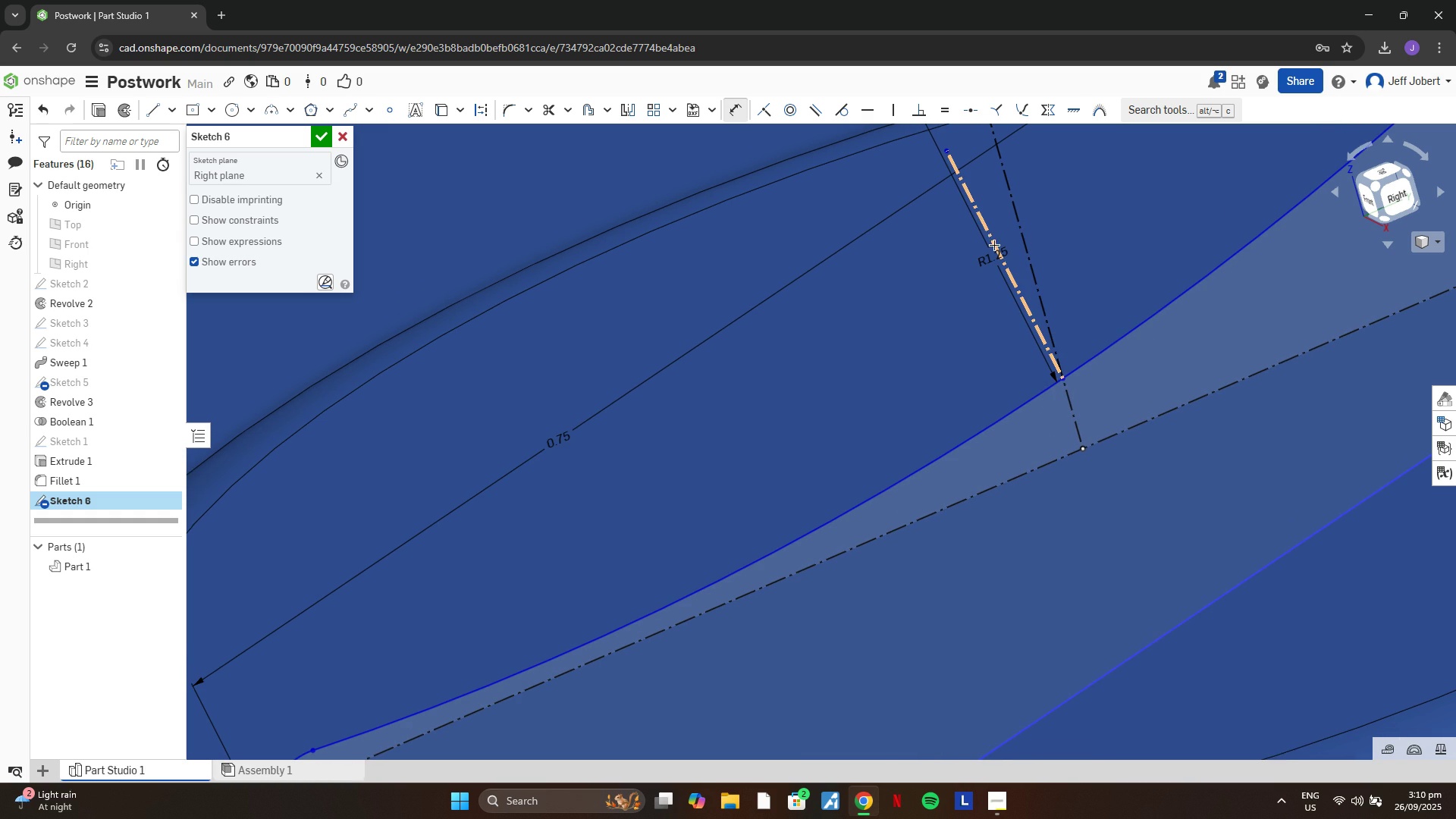 
left_click([983, 221])
 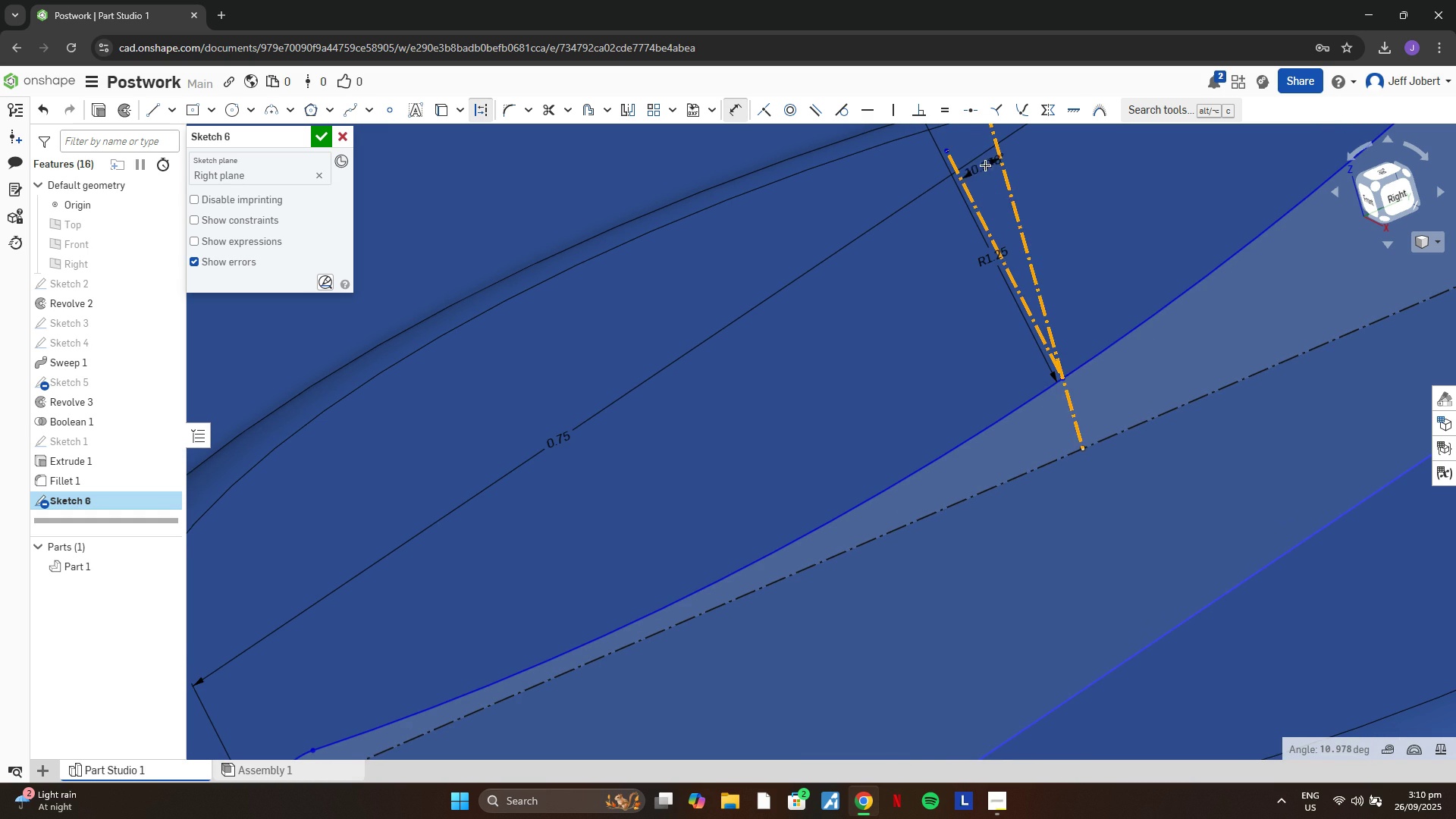 
scroll: coordinate [1010, 282], scroll_direction: up, amount: 8.0
 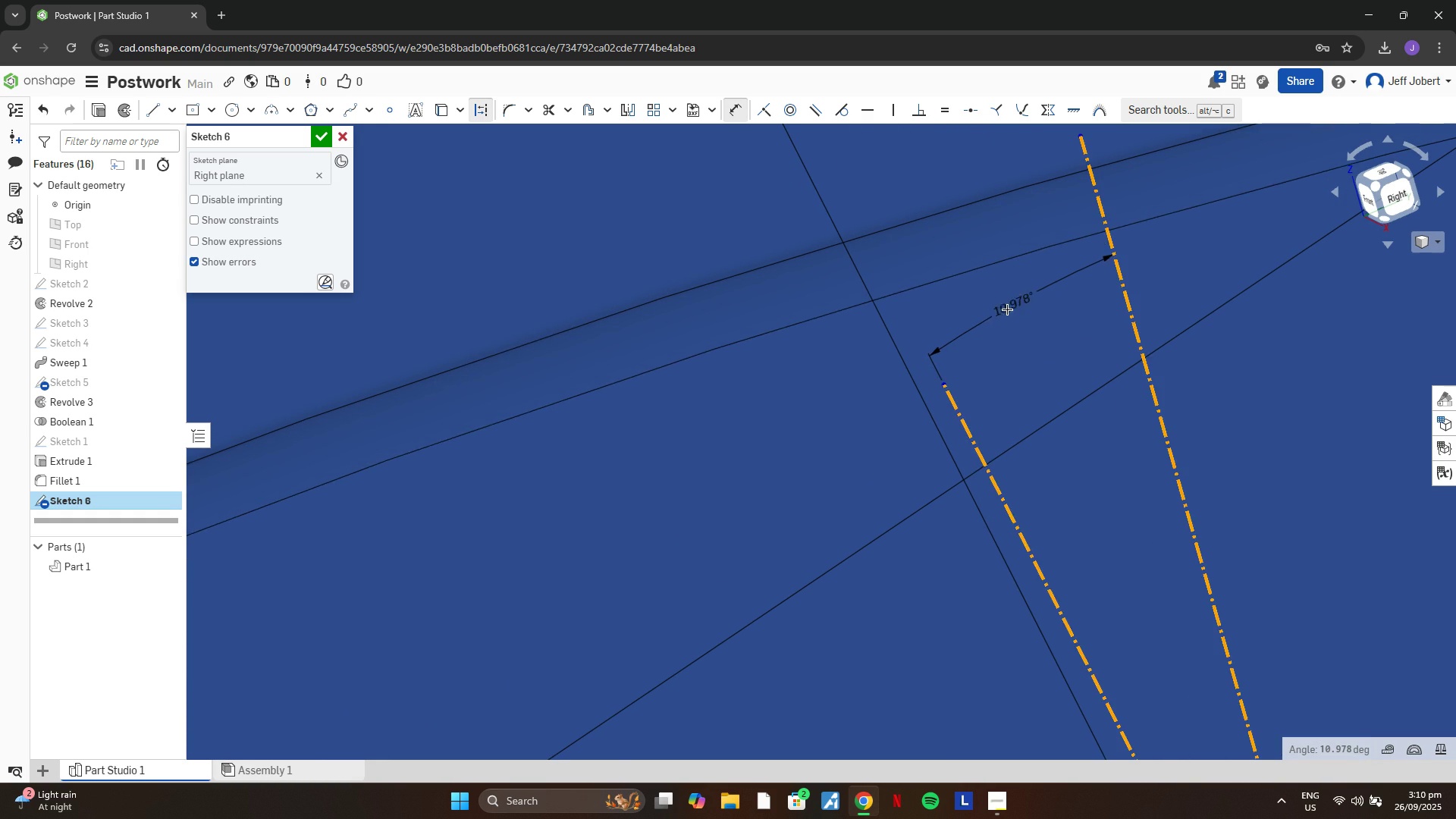 
left_click([1006, 310])
 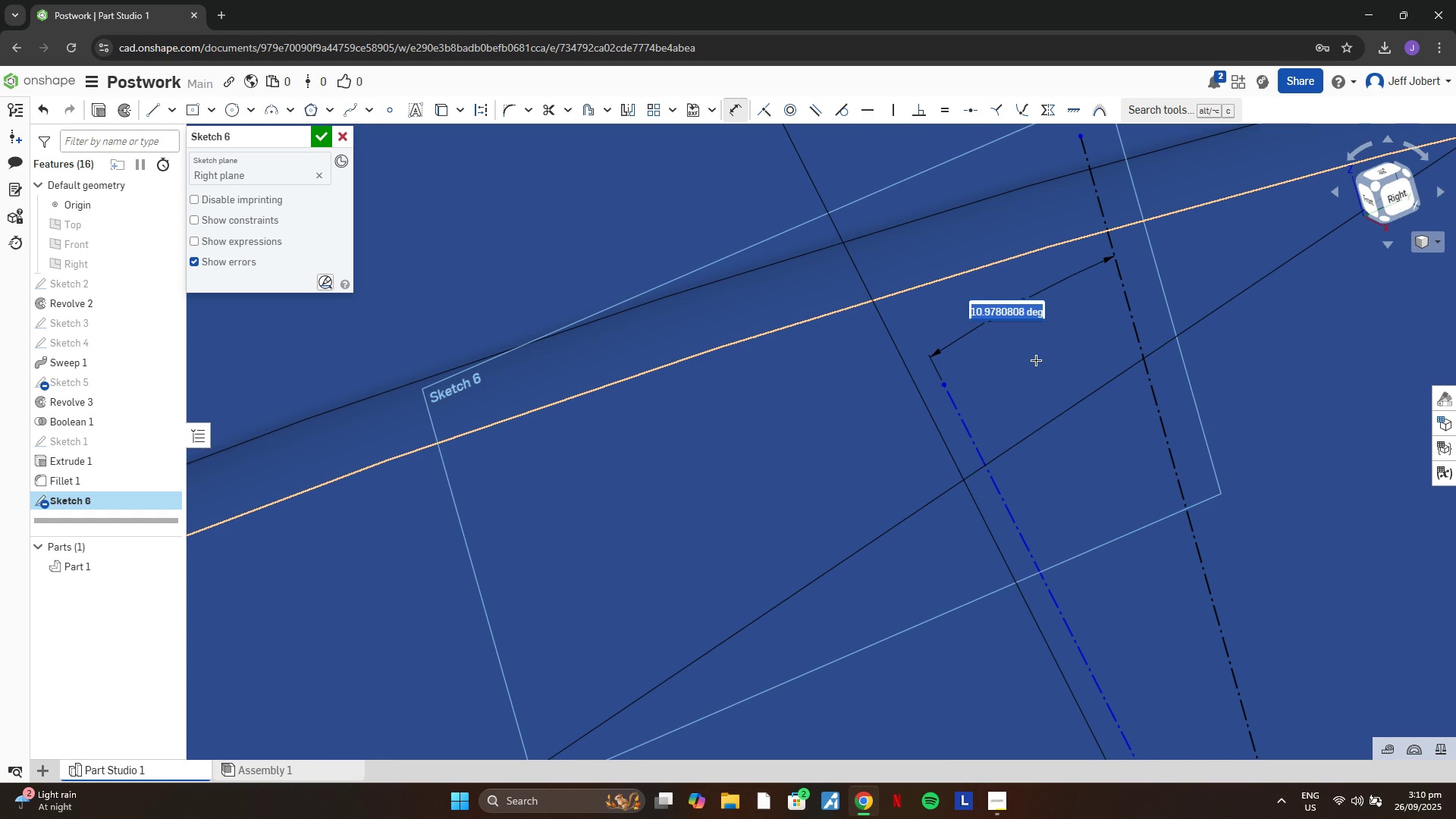 
type(10)
 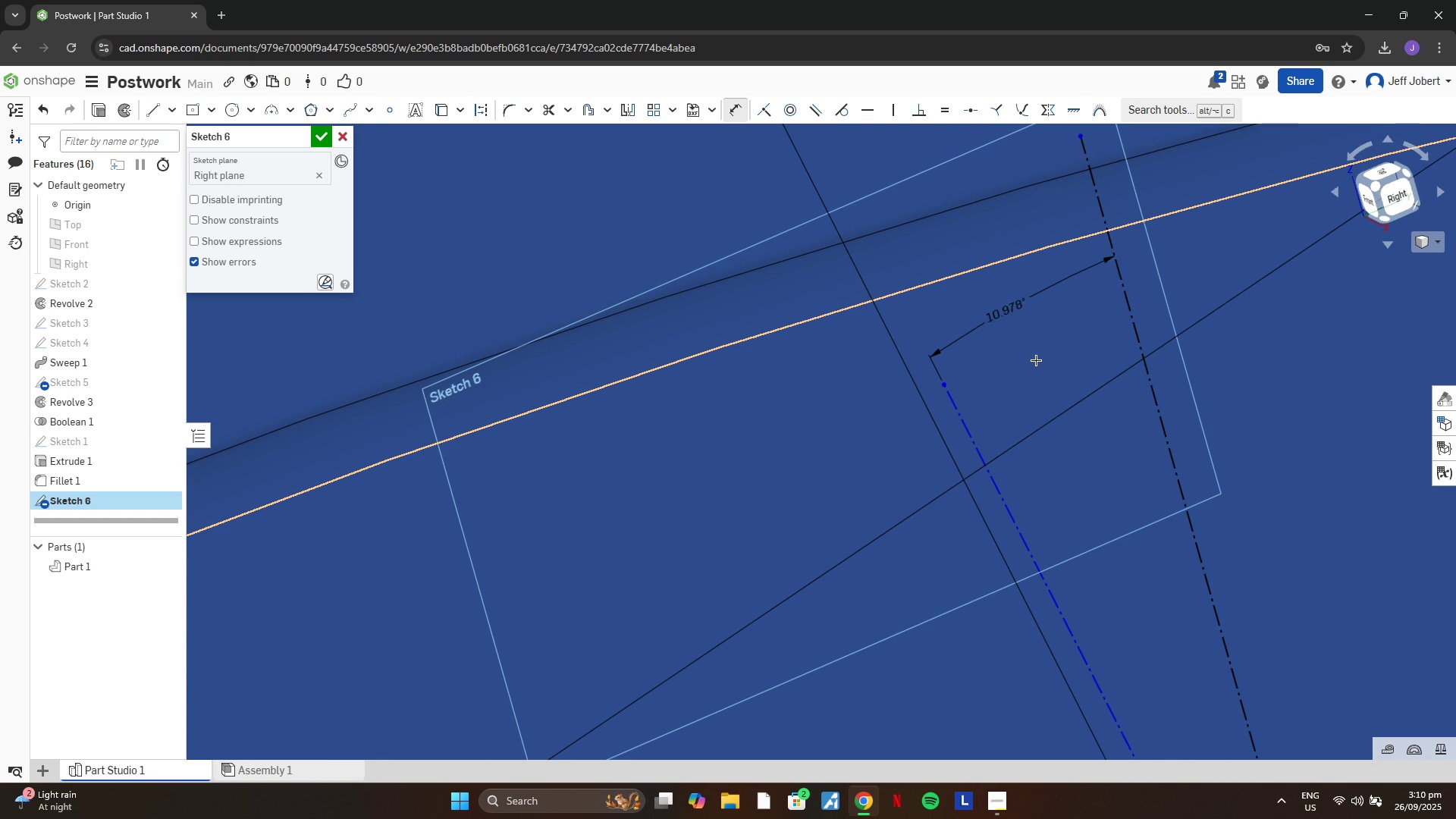 
key(Enter)
 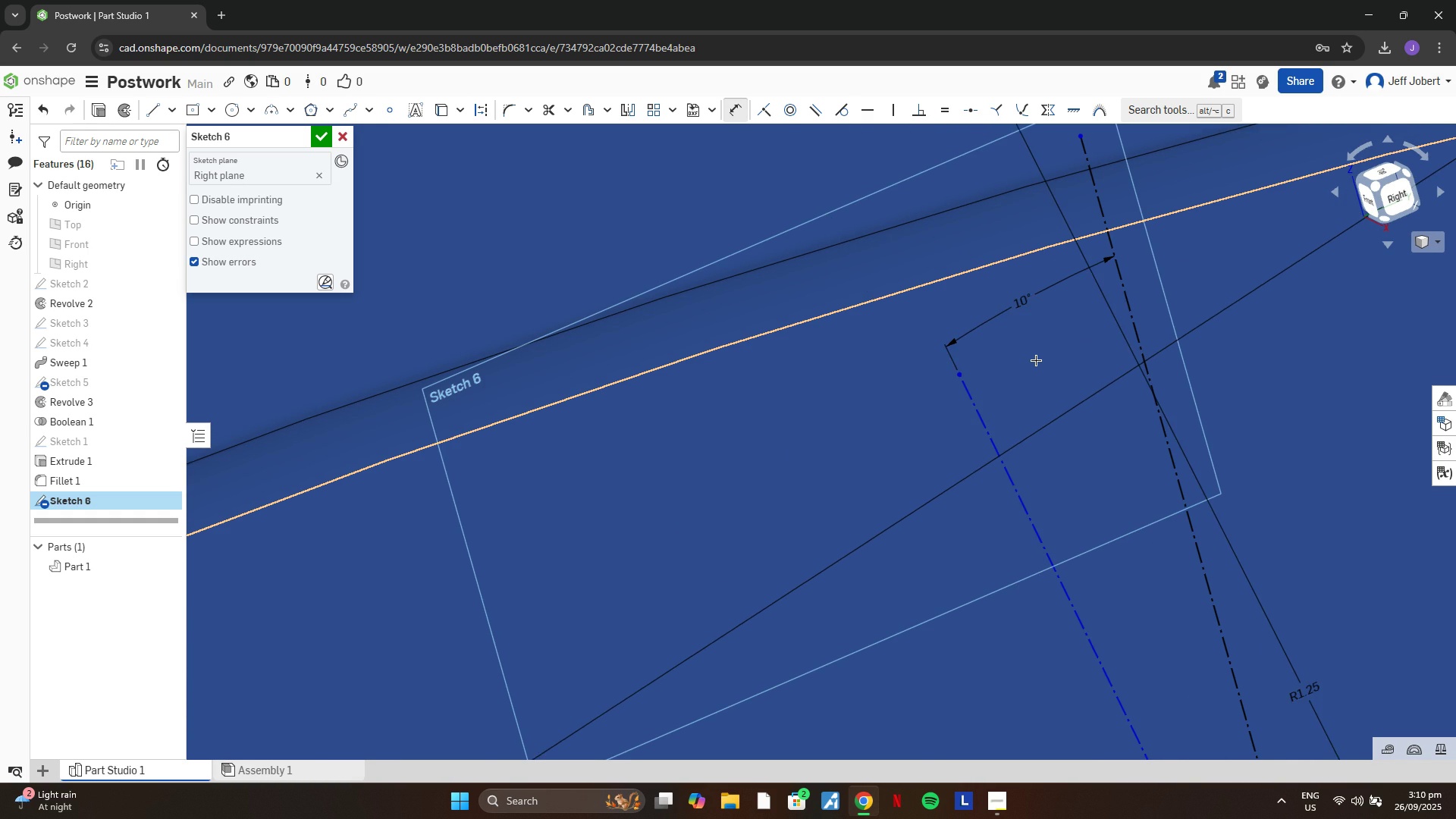 
scroll: coordinate [1003, 350], scroll_direction: down, amount: 12.0
 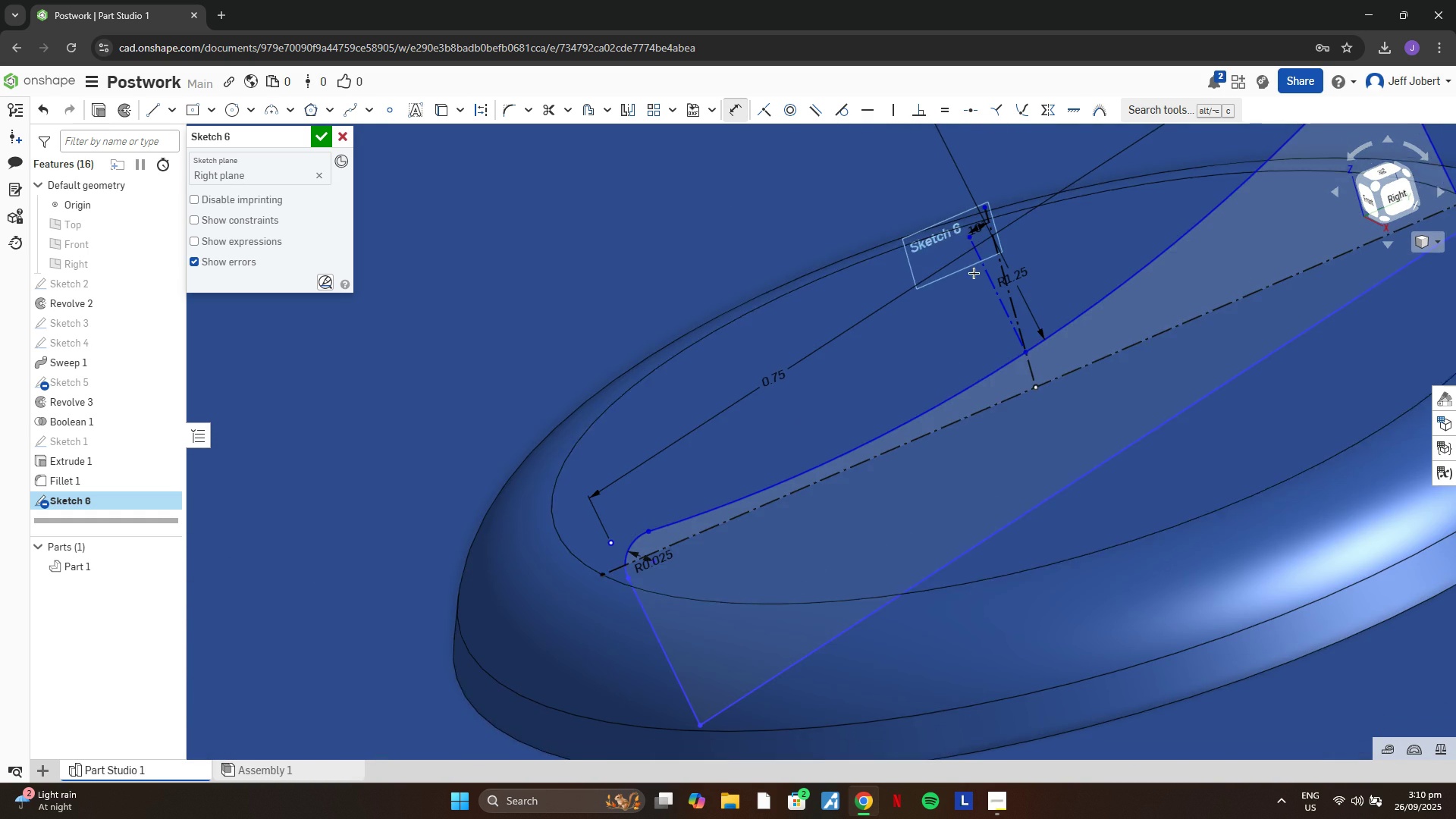 
key(Escape)
 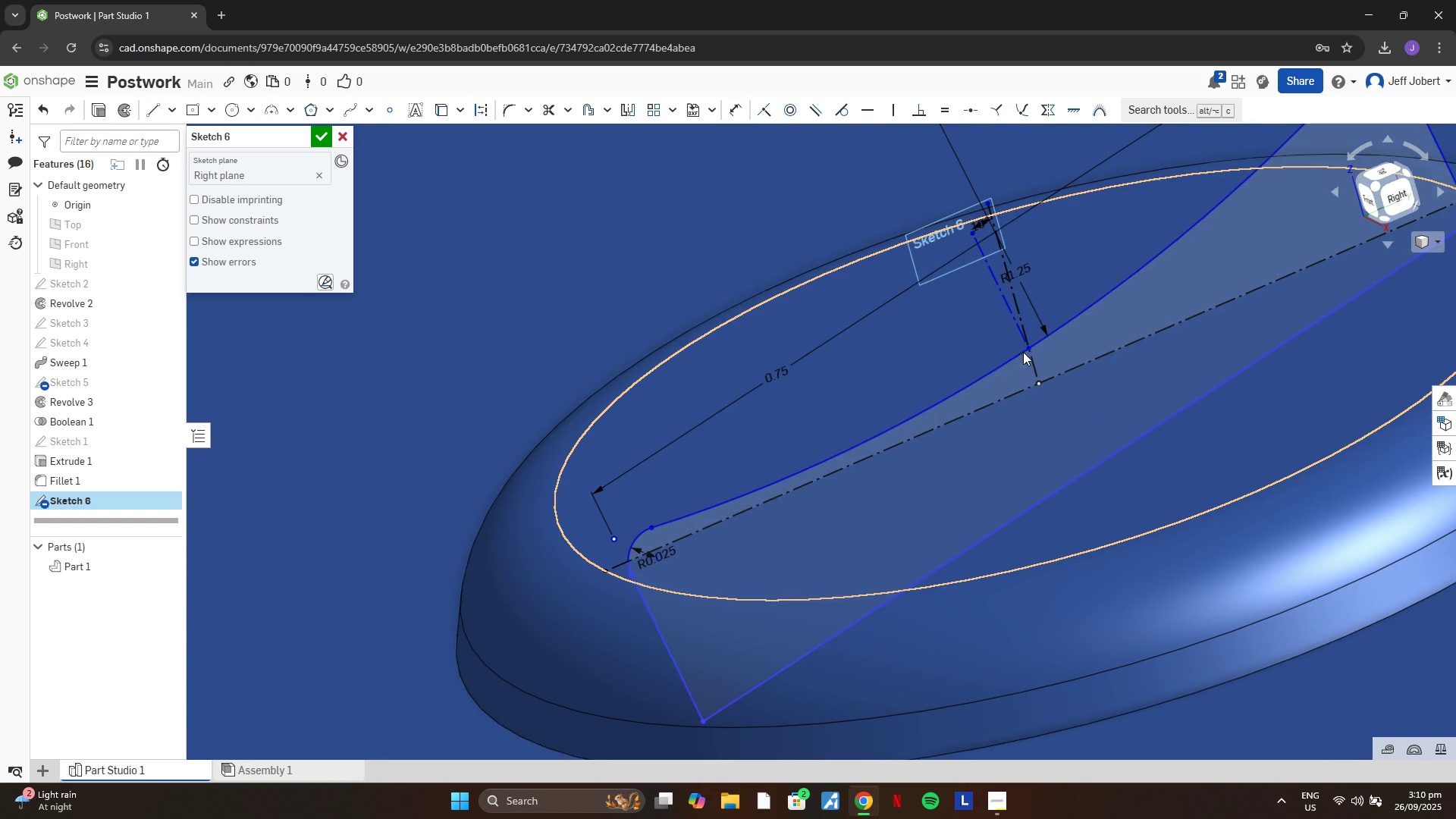 
scroll: coordinate [1034, 355], scroll_direction: up, amount: 2.0
 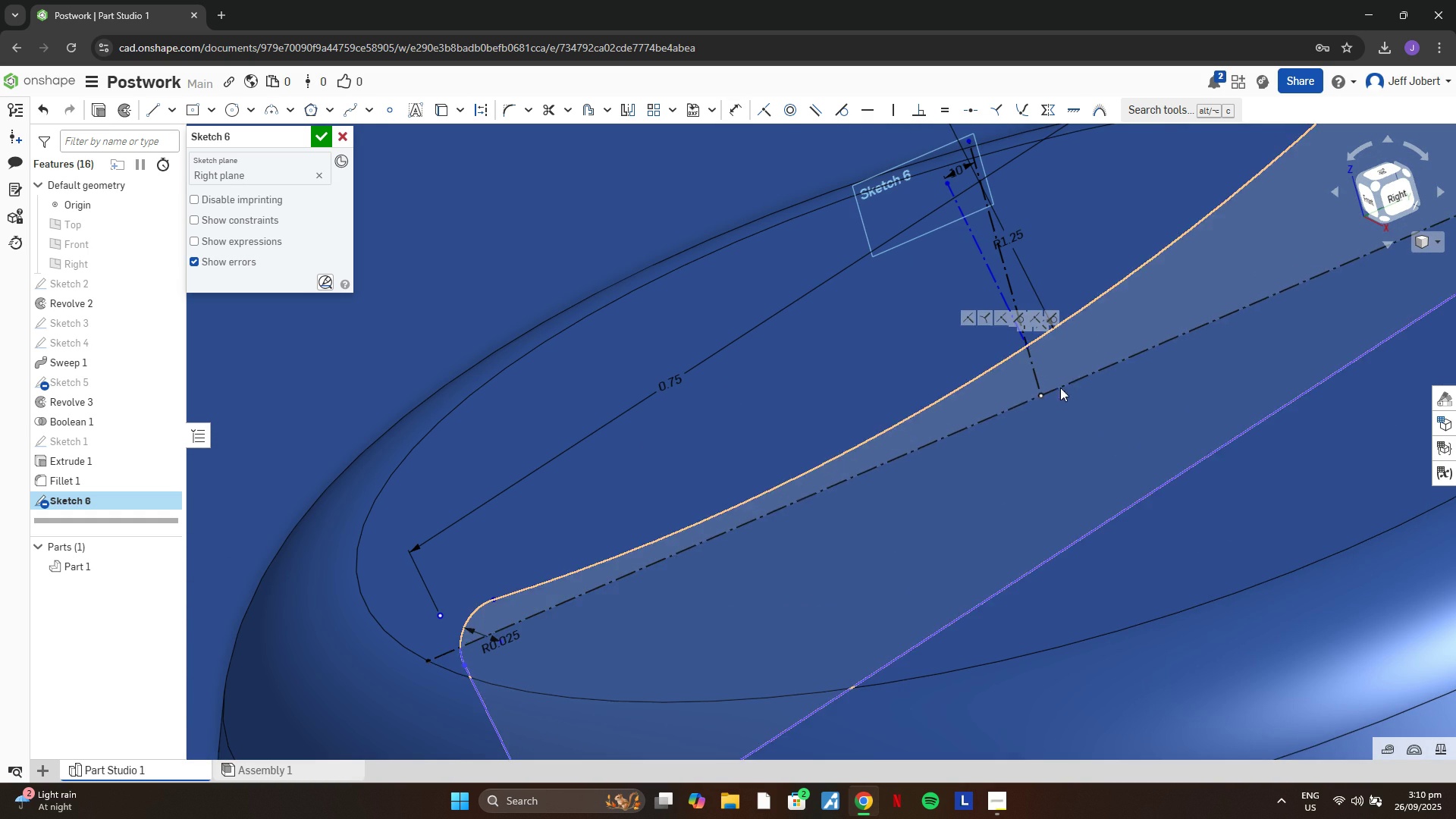 
key(D)
 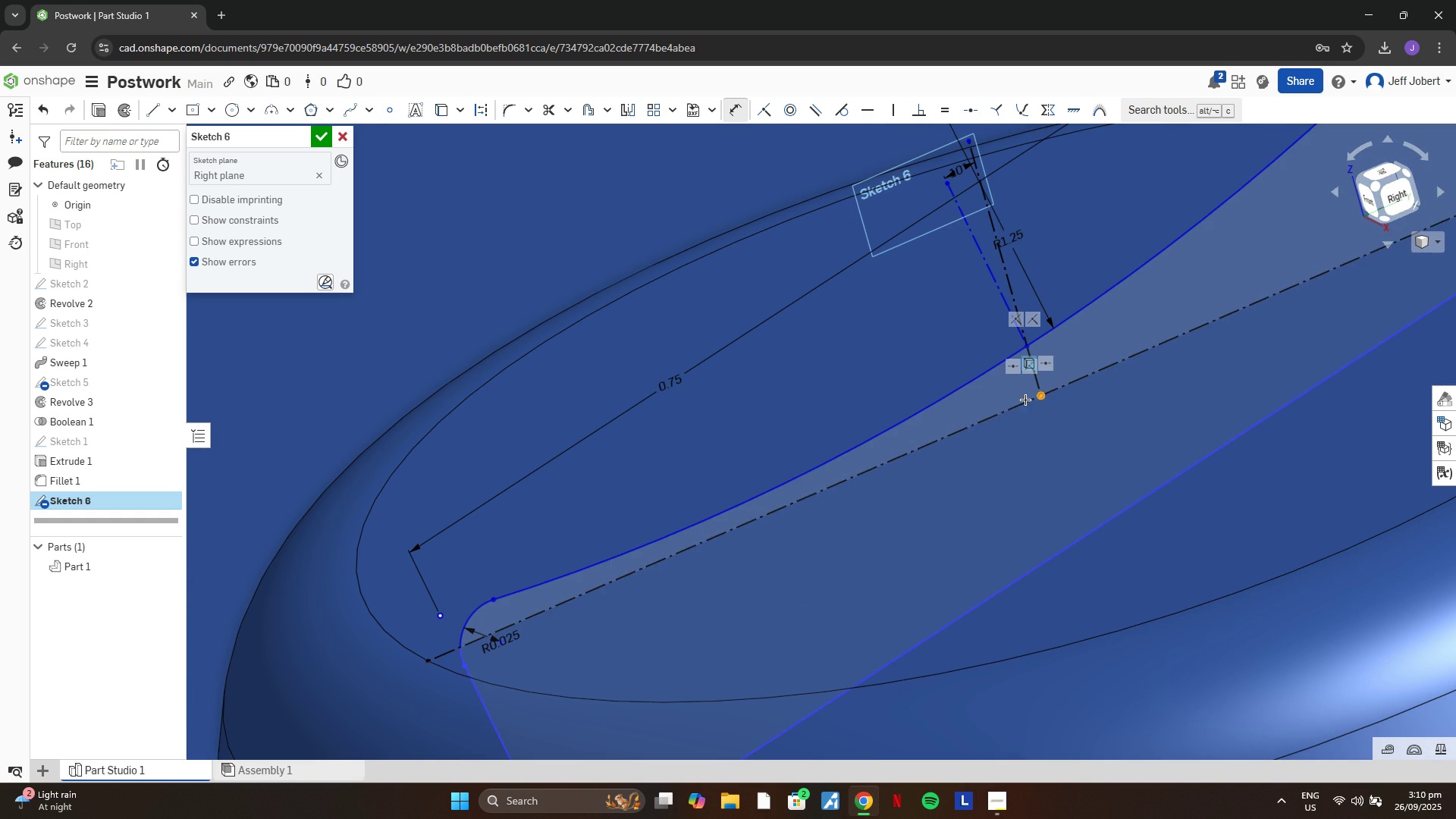 
left_click([1040, 394])
 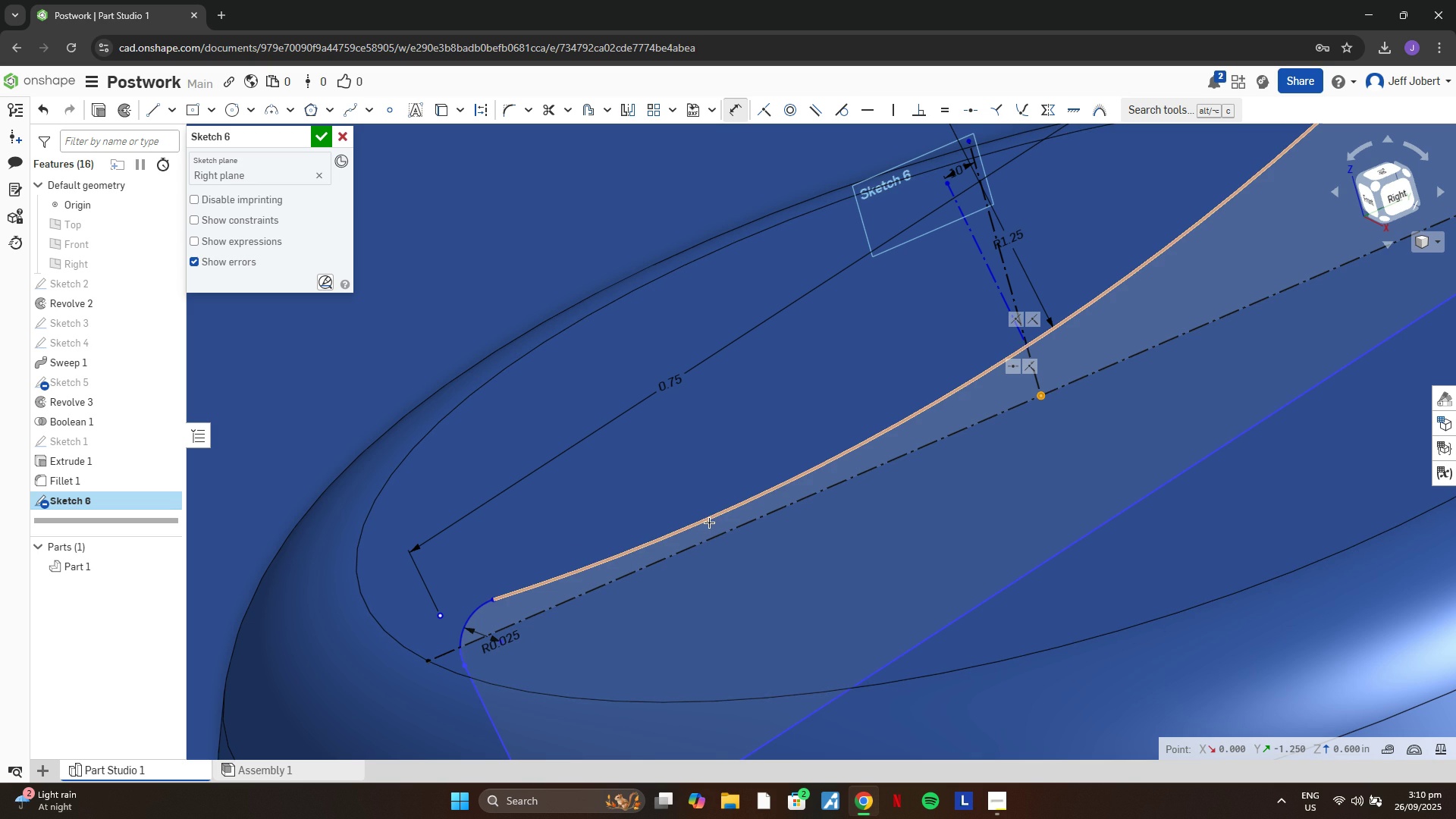 
left_click([709, 522])
 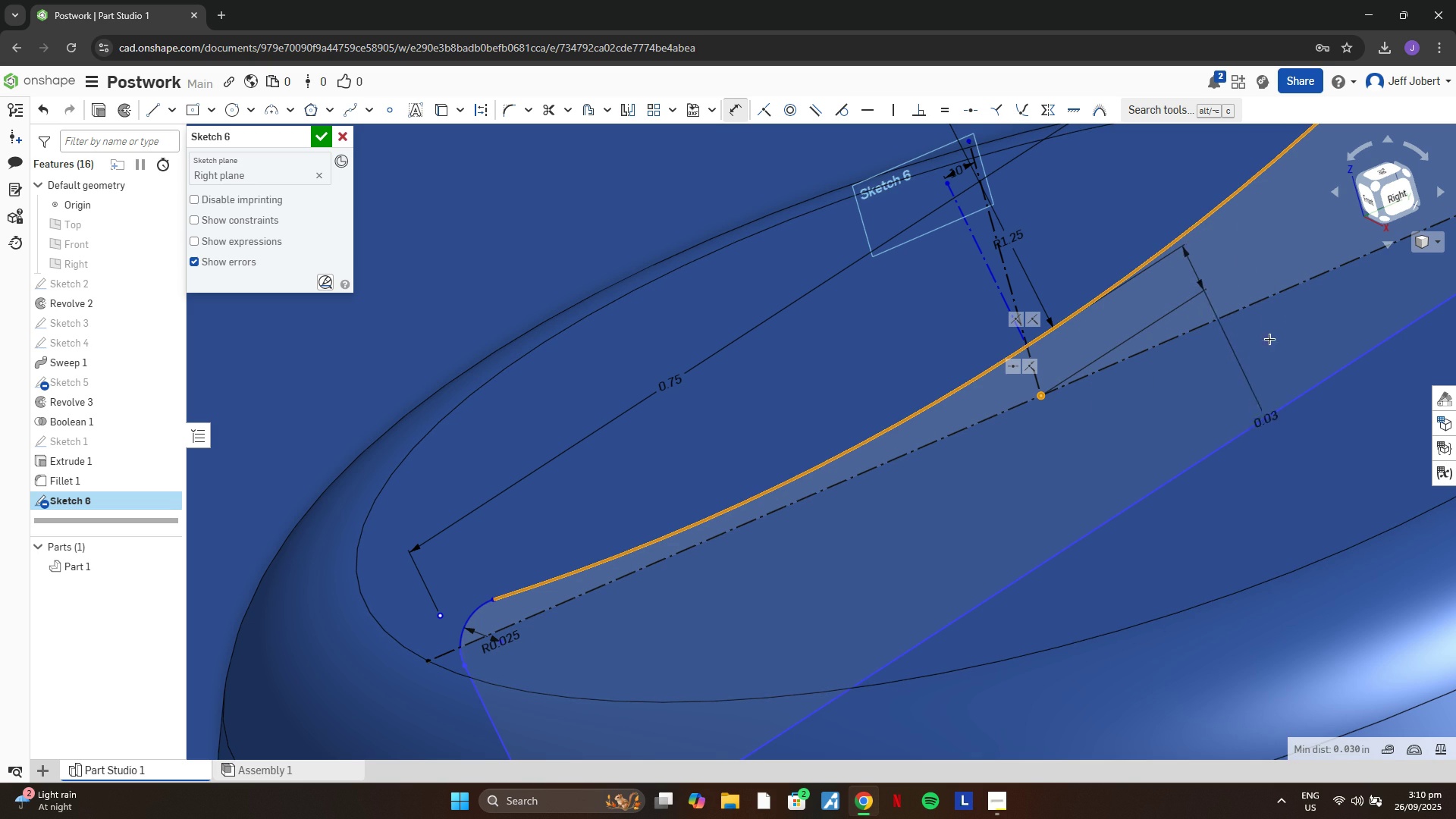 
left_click([1260, 221])
 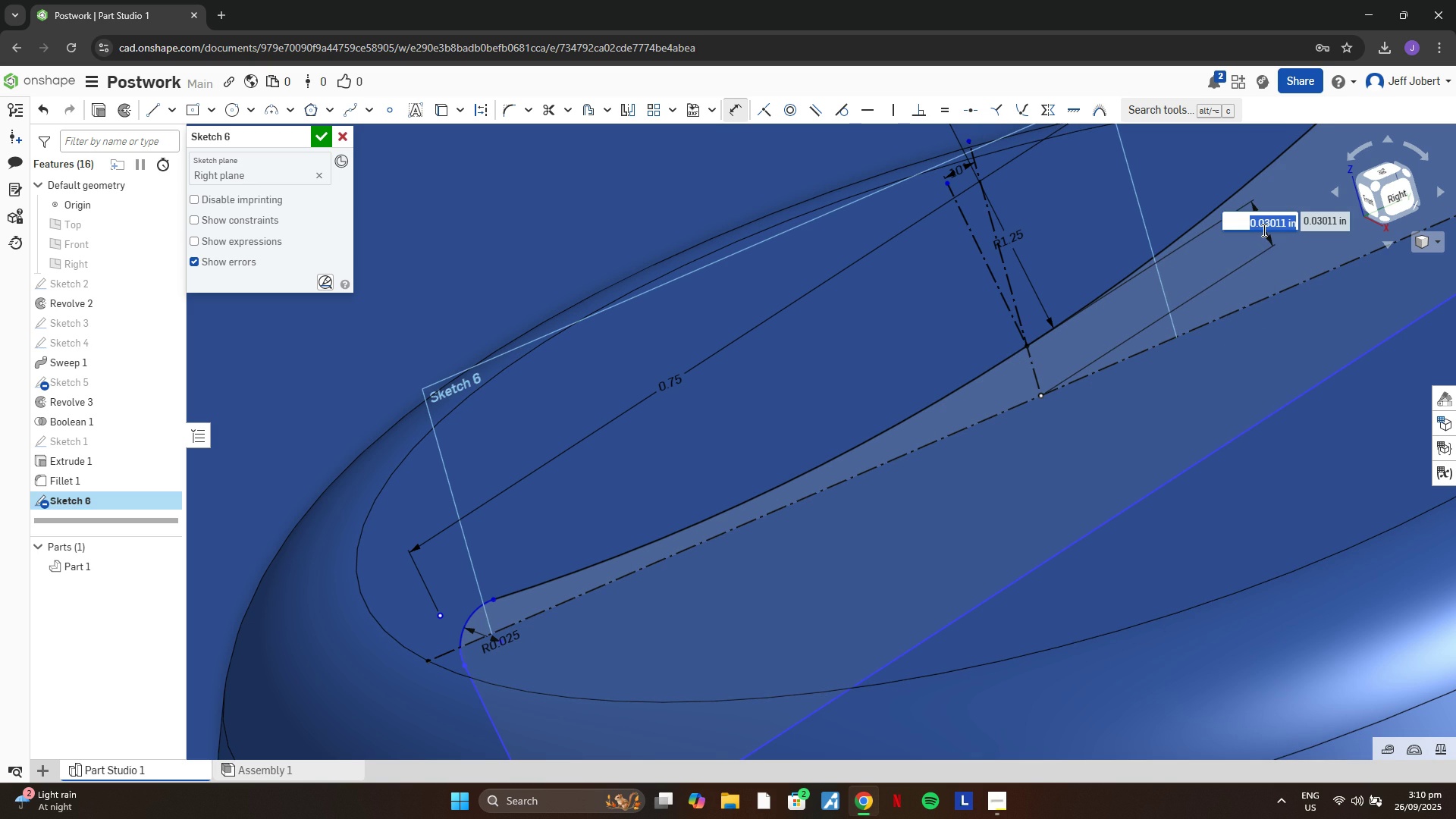 
type(0.05)
 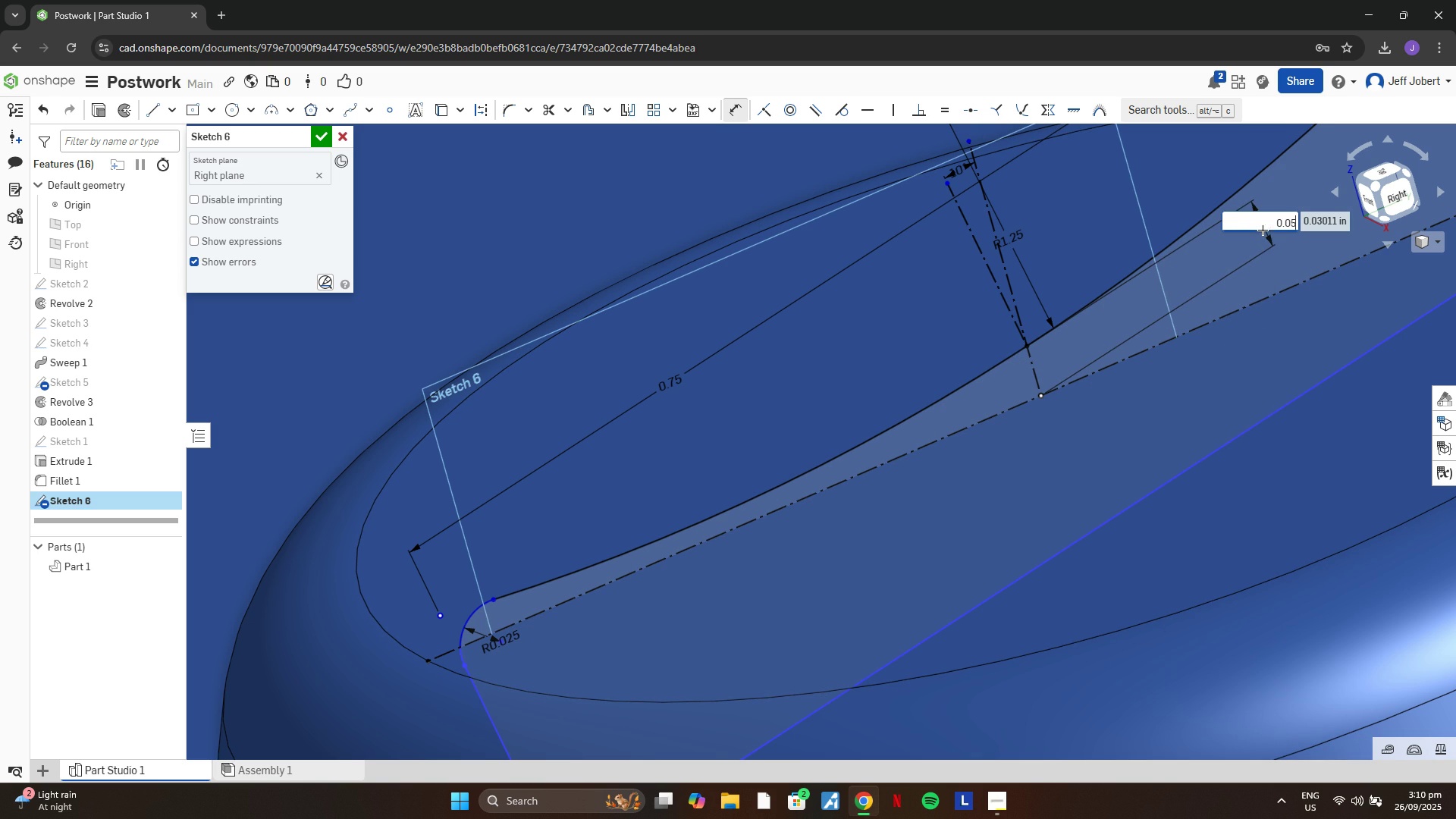 
key(Enter)
 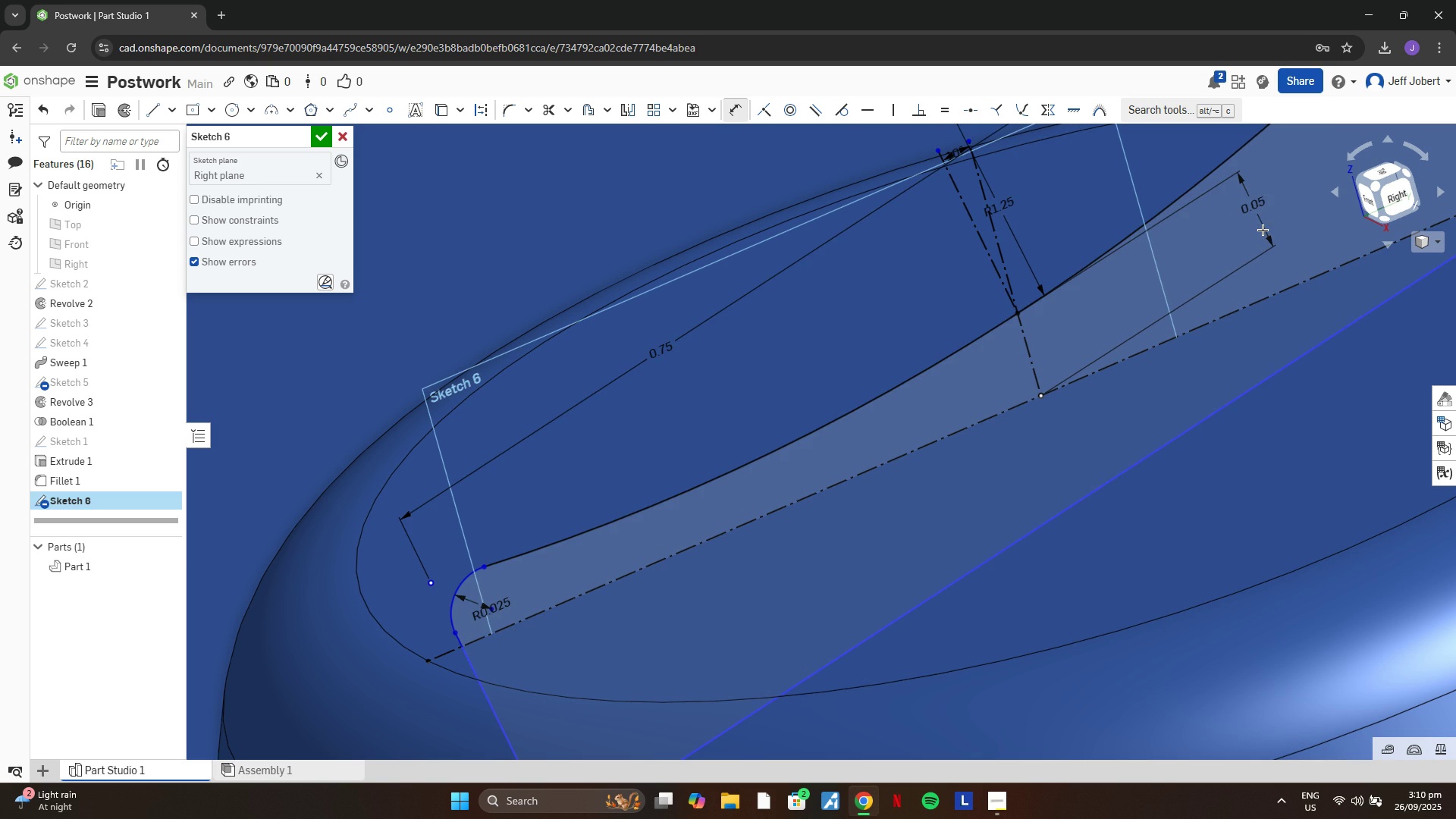 
scroll: coordinate [1197, 339], scroll_direction: down, amount: 6.0
 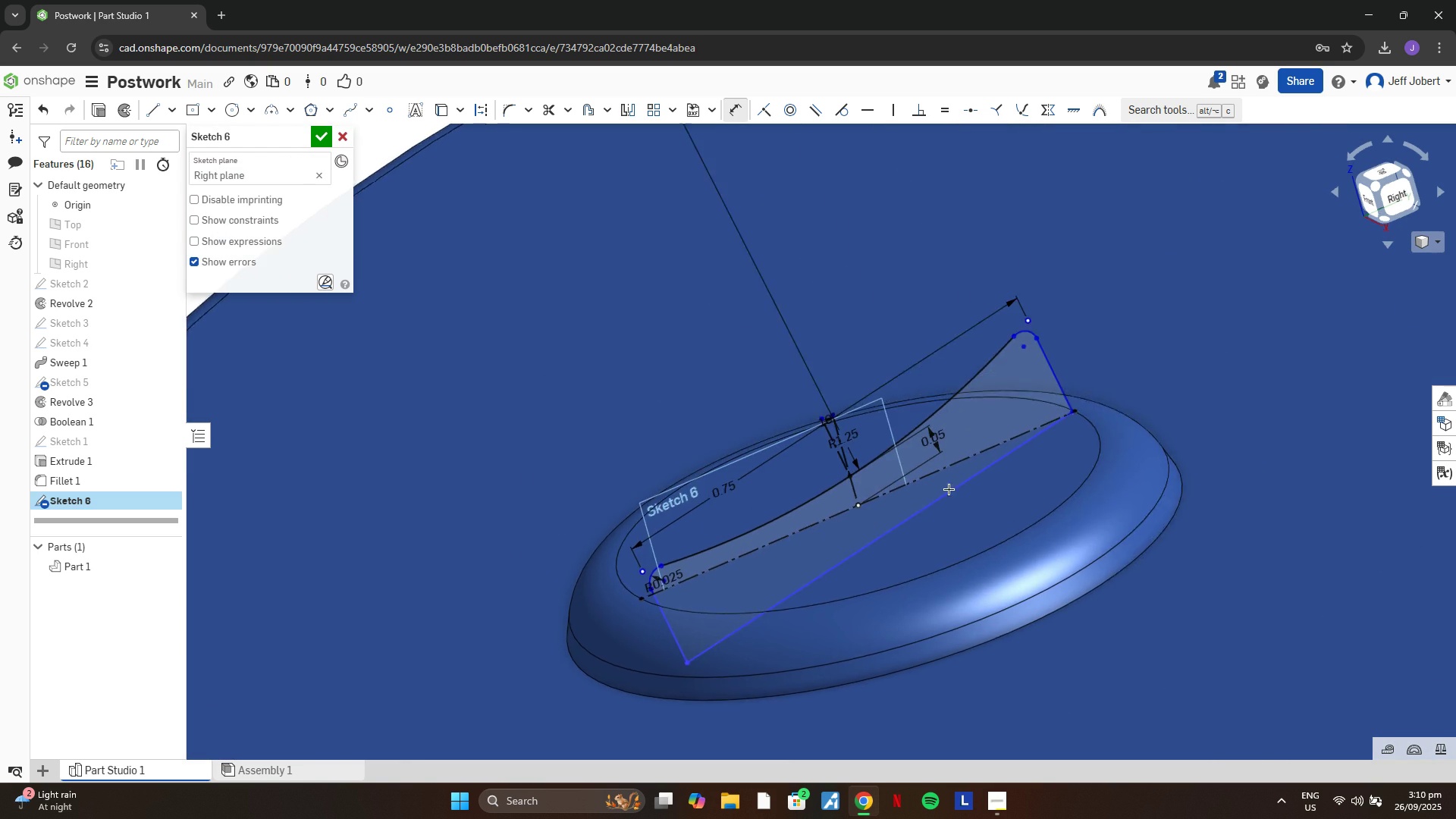 
scroll: coordinate [1001, 425], scroll_direction: up, amount: 4.0
 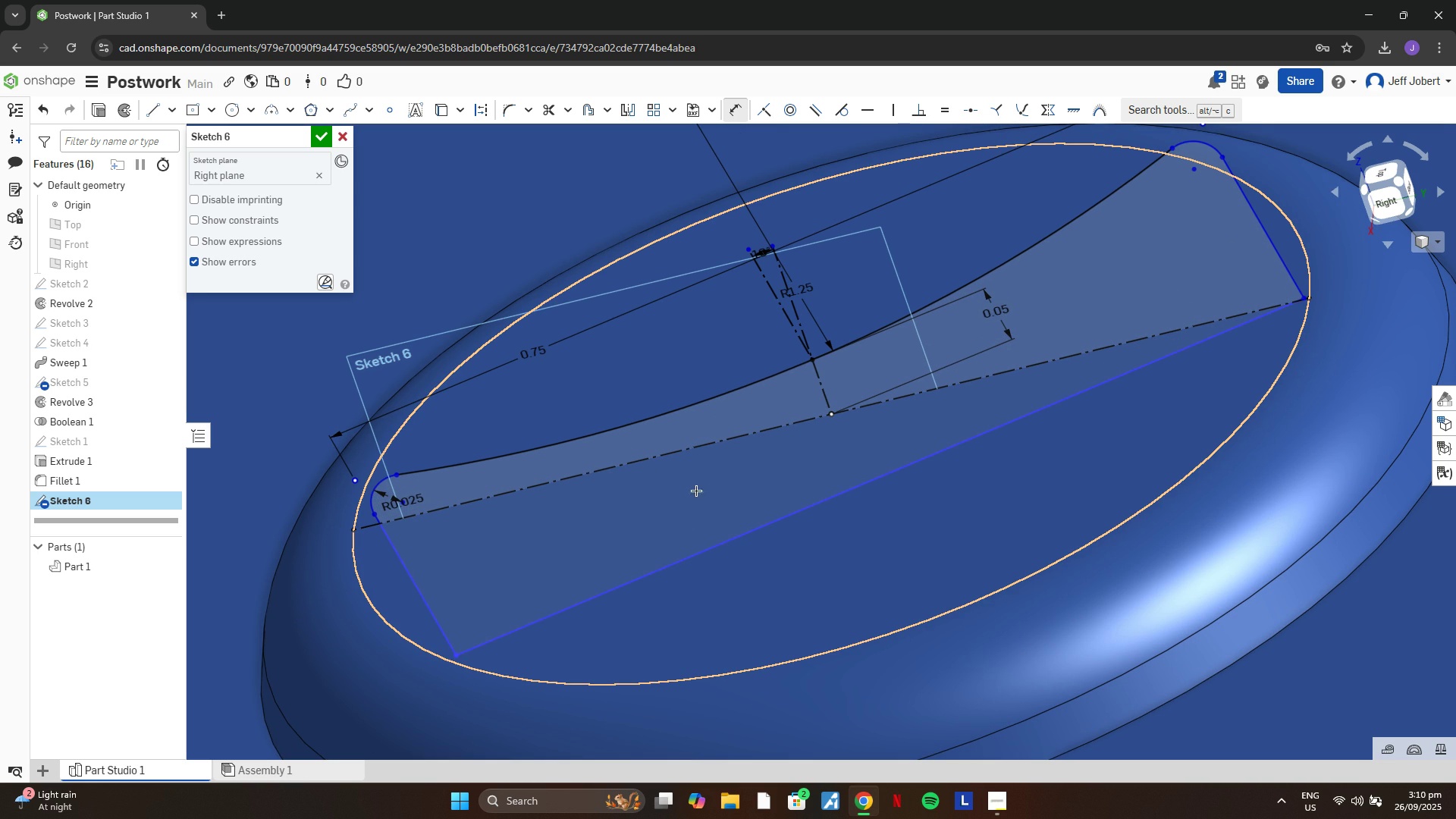 
scroll: coordinate [582, 503], scroll_direction: down, amount: 2.0
 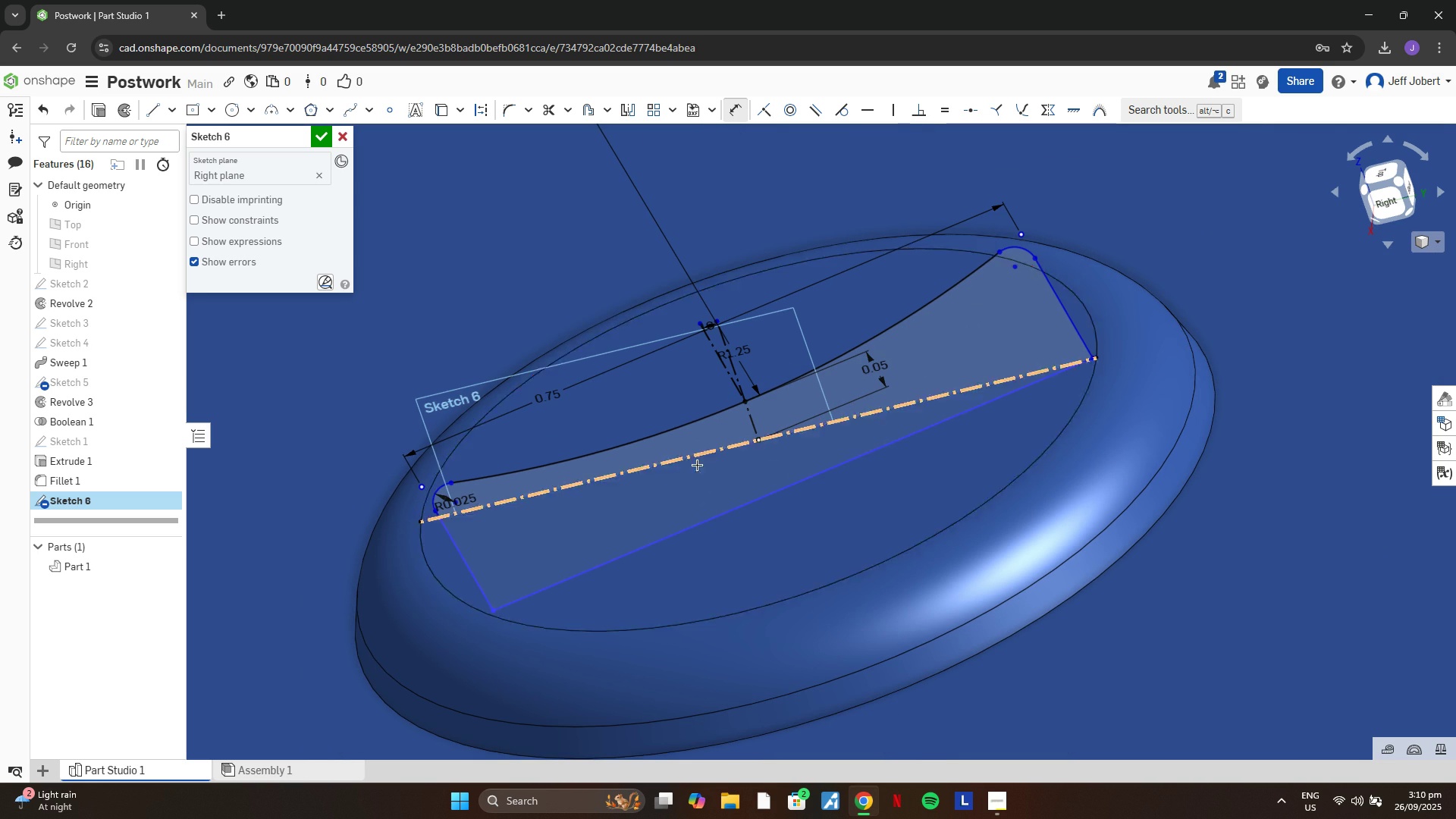 
key(Escape)
 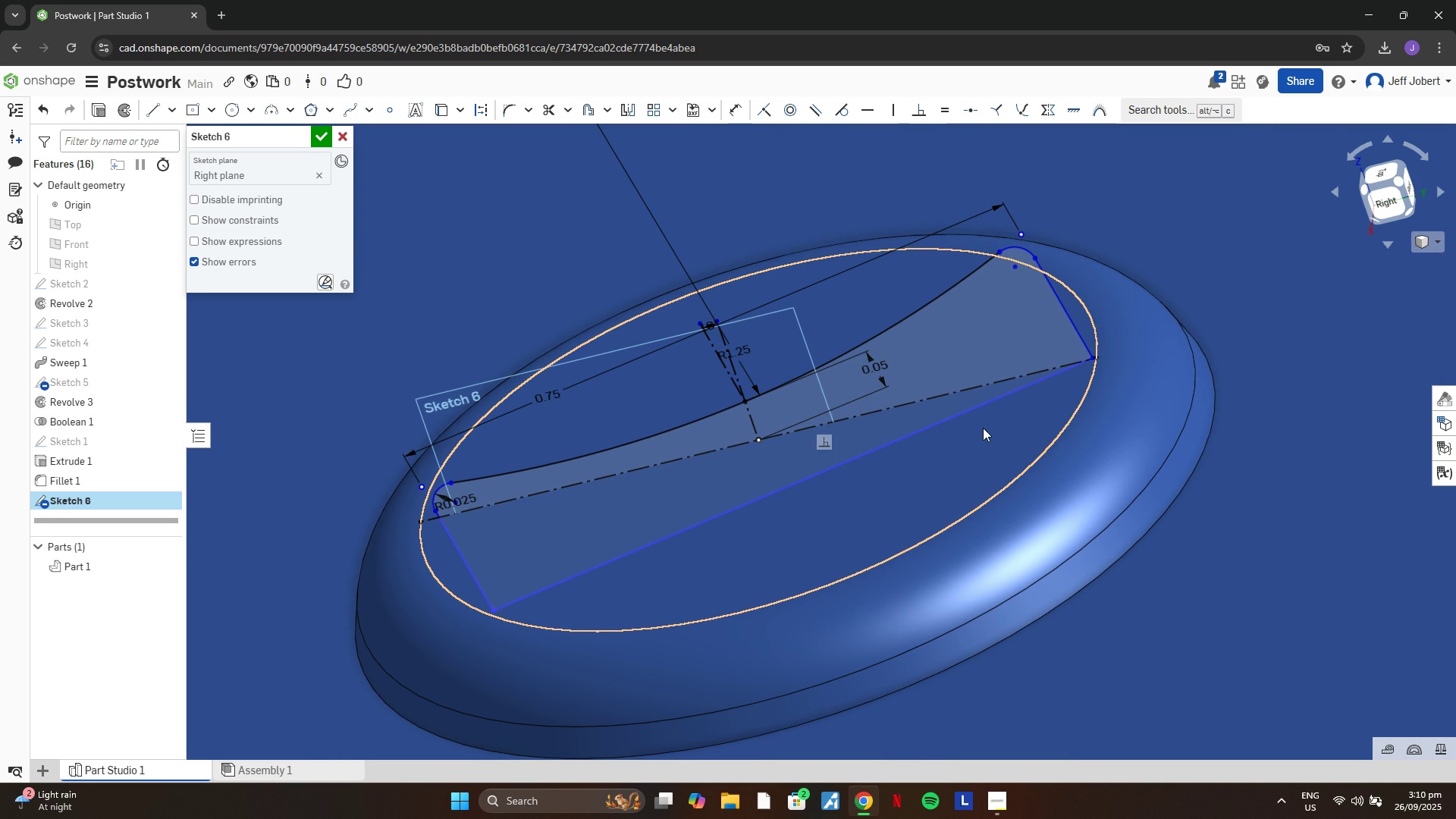 
key(D)
 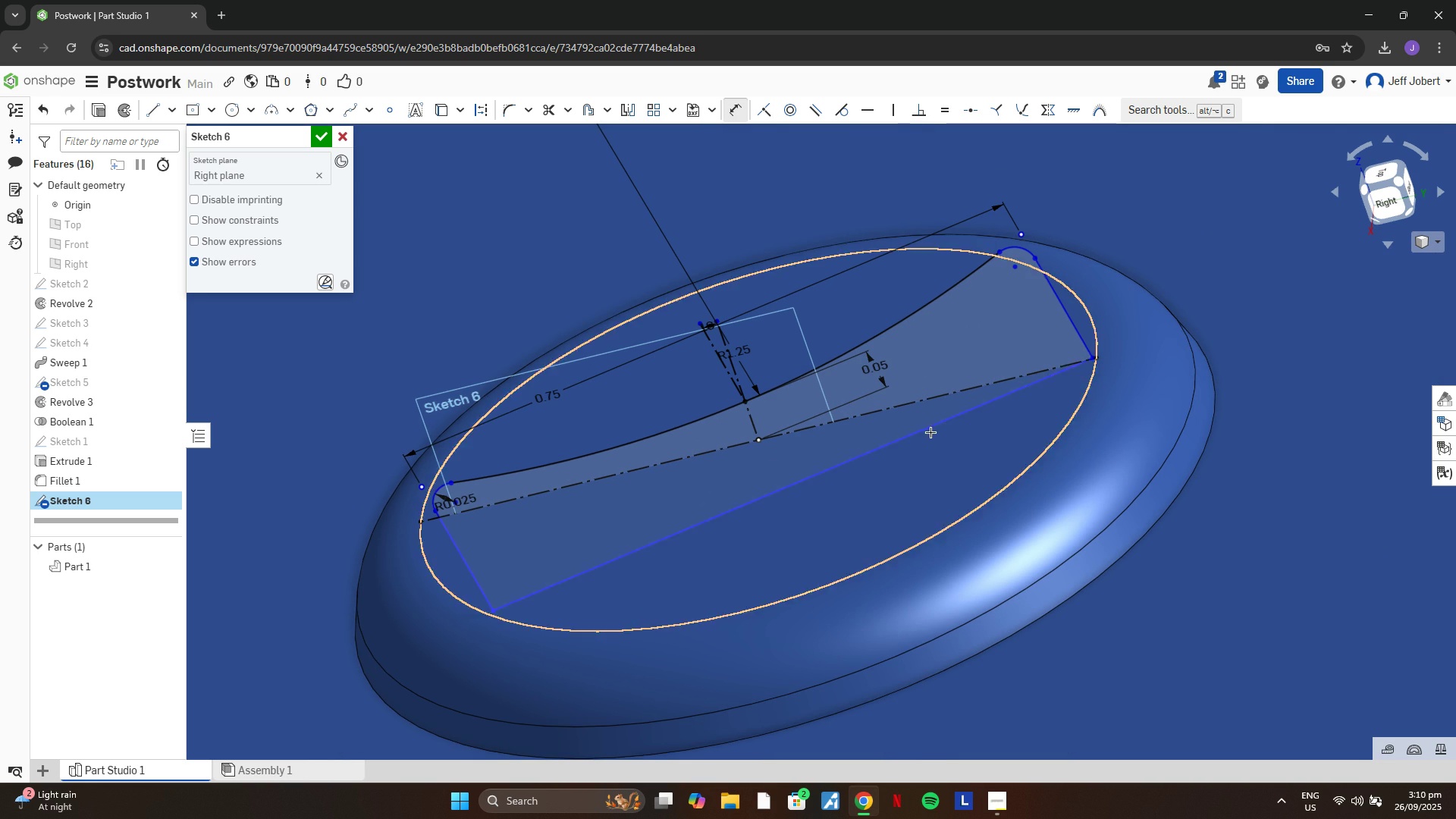 
left_click([927, 431])
 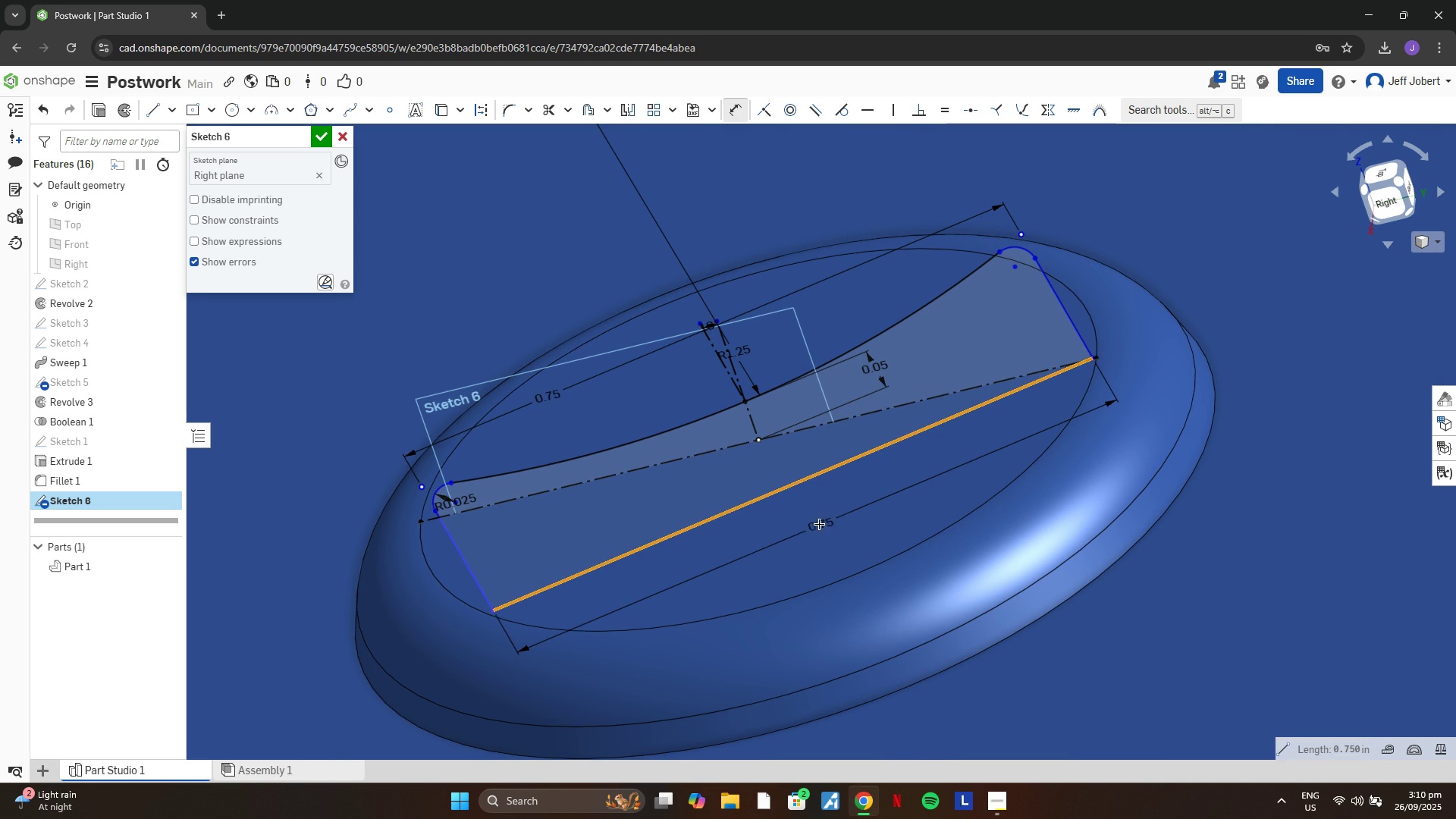 
left_click([821, 525])
 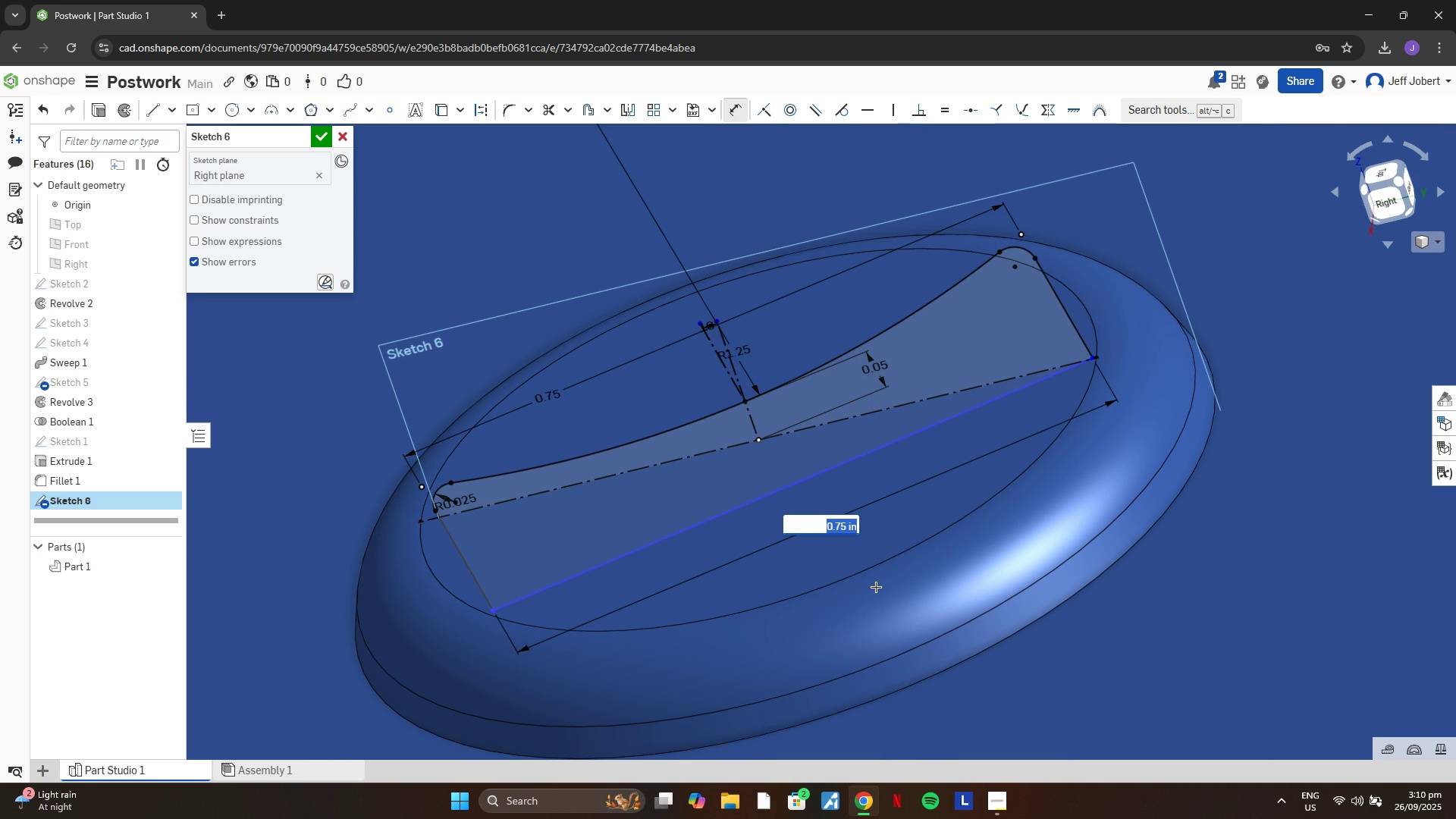 
key(Enter)
 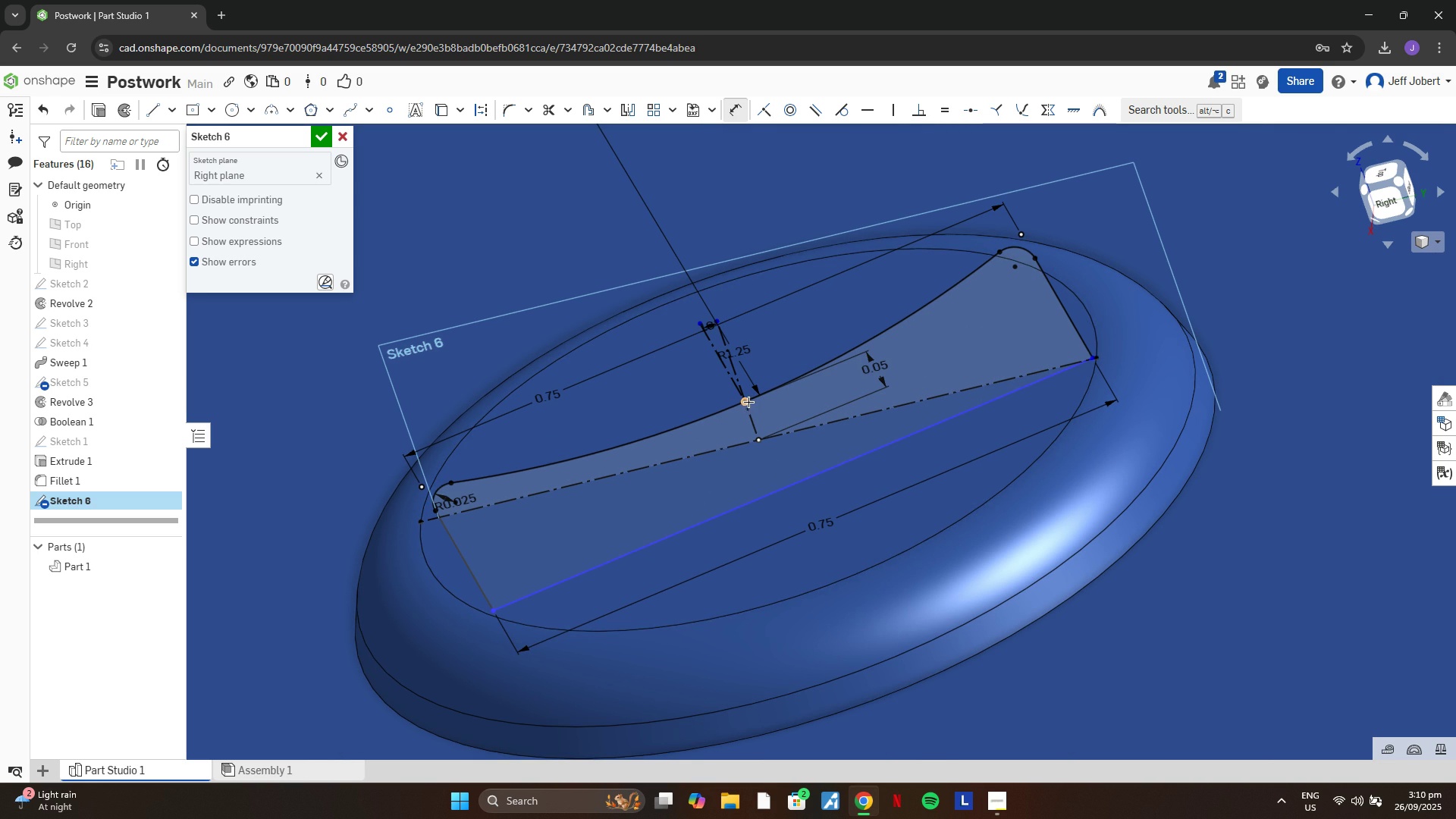 
left_click([748, 402])
 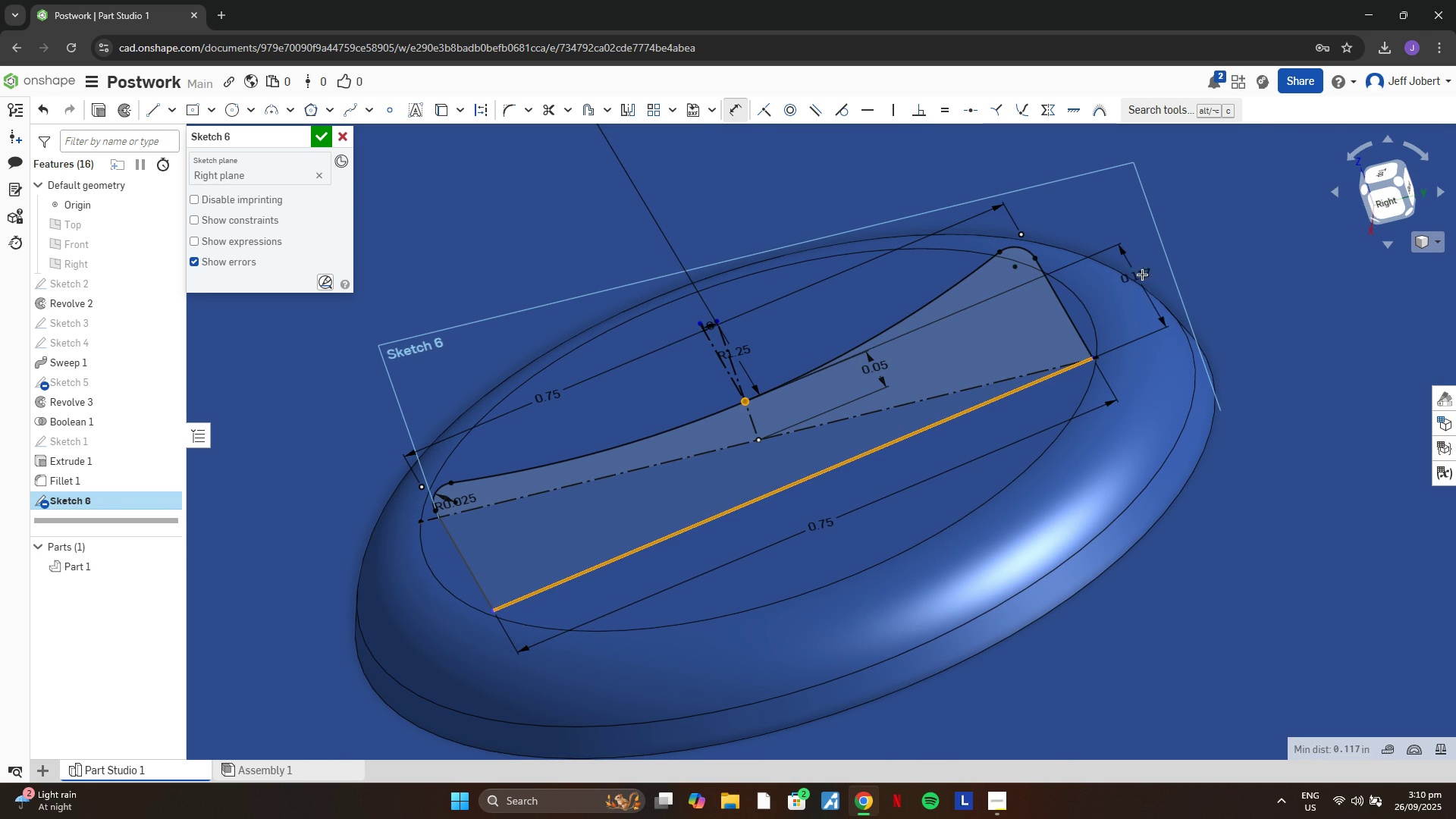 
left_click([1156, 265])
 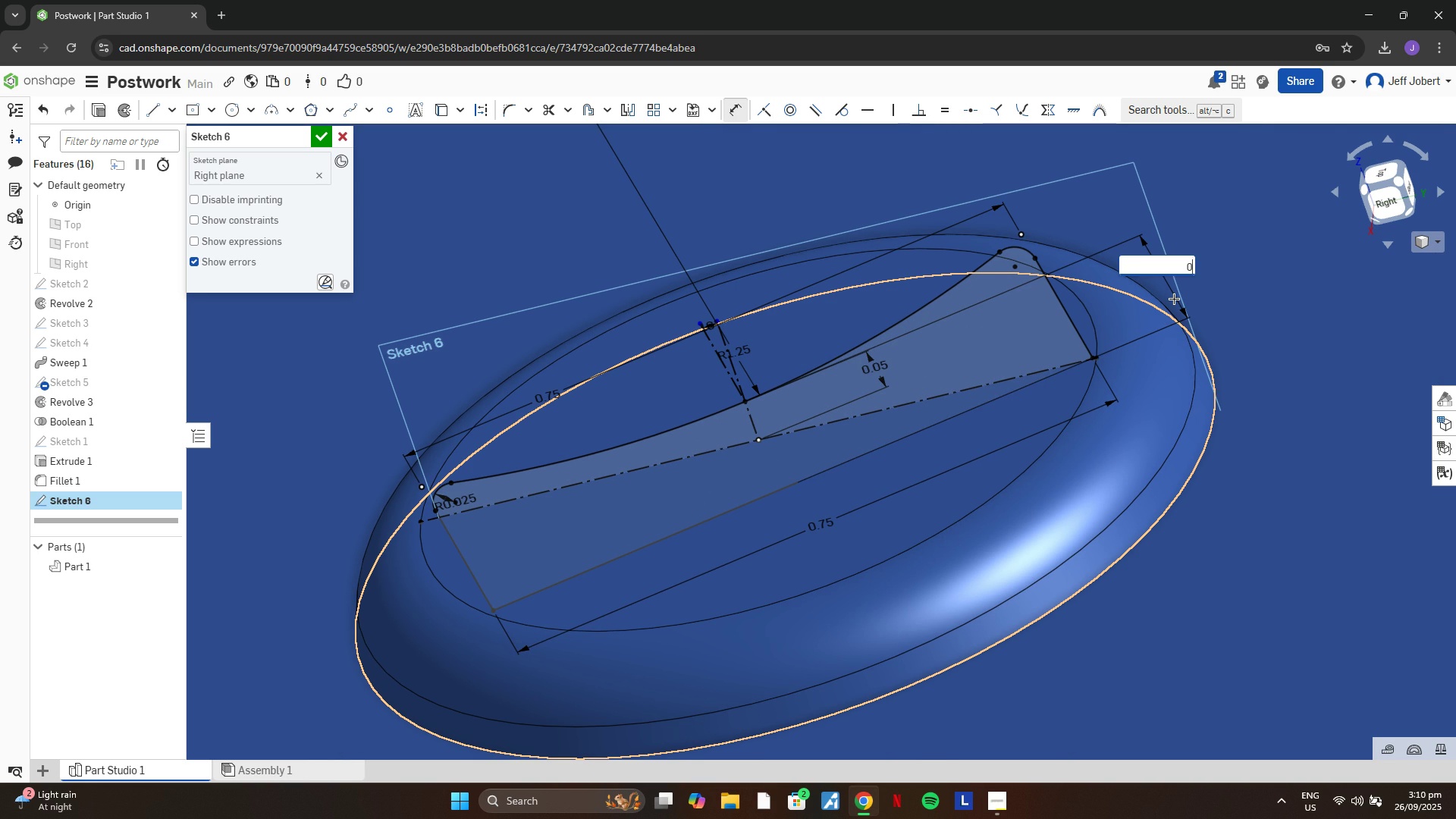 
key(0)
 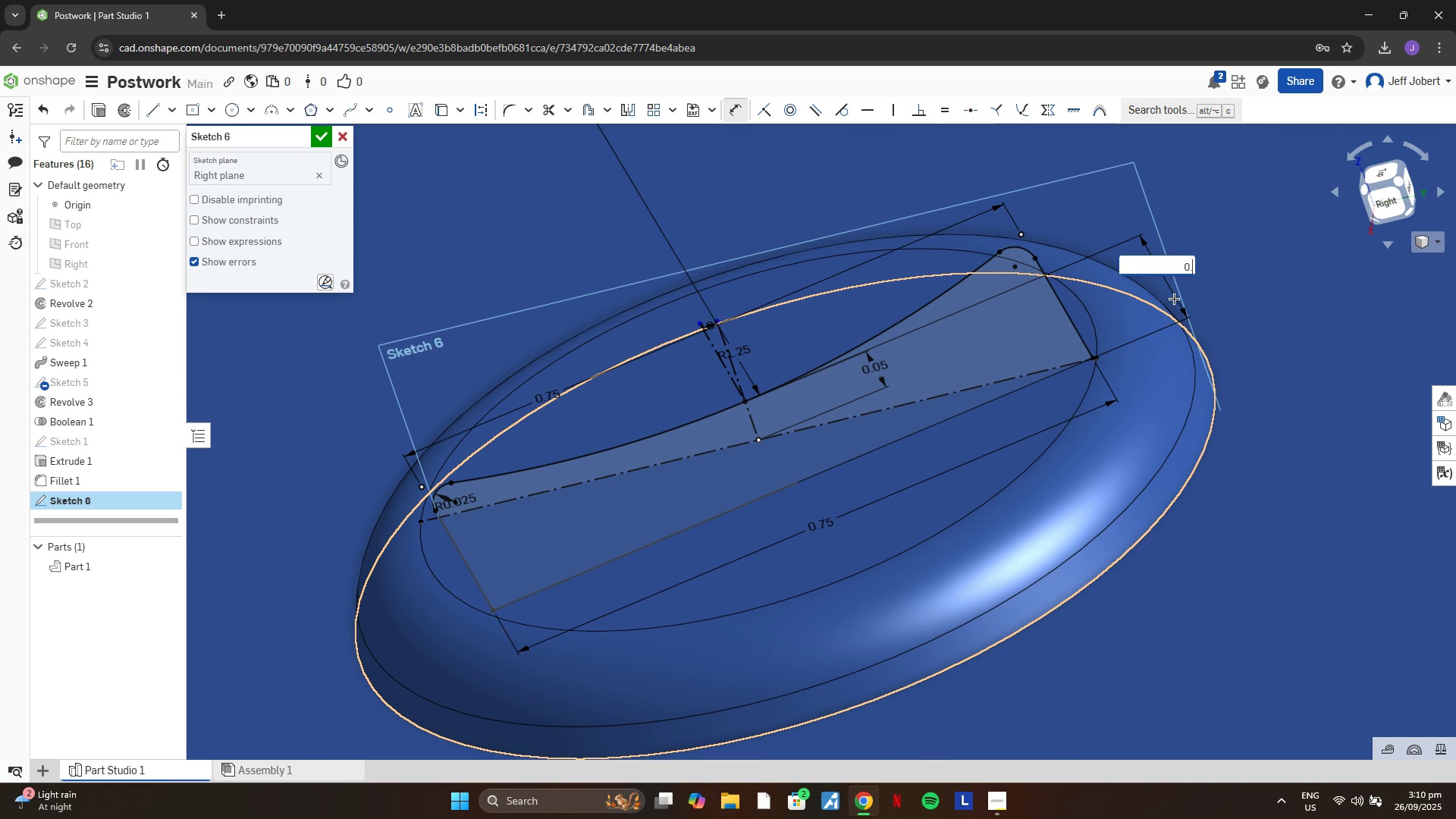 
key(Period)
 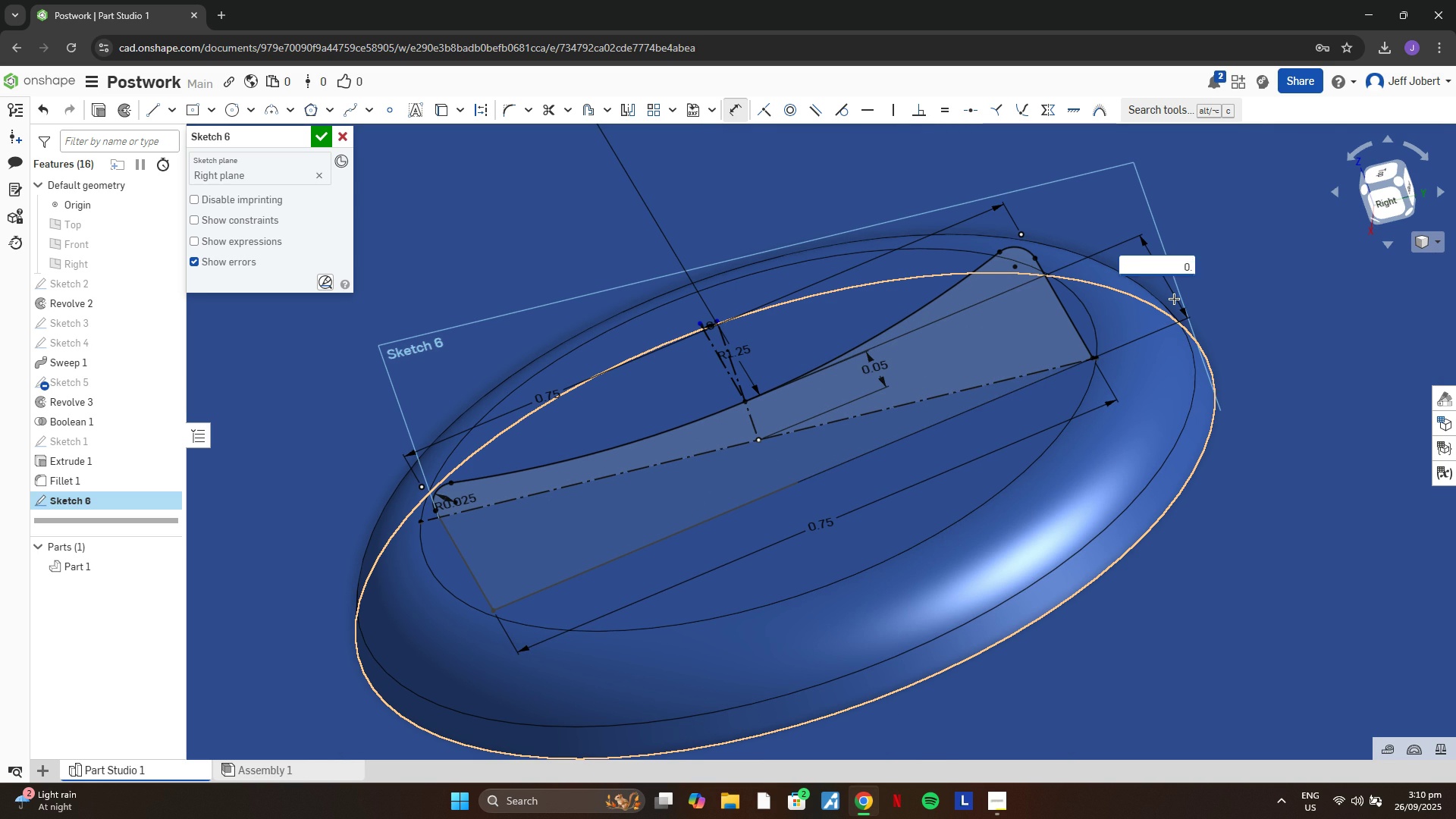 
key(1)
 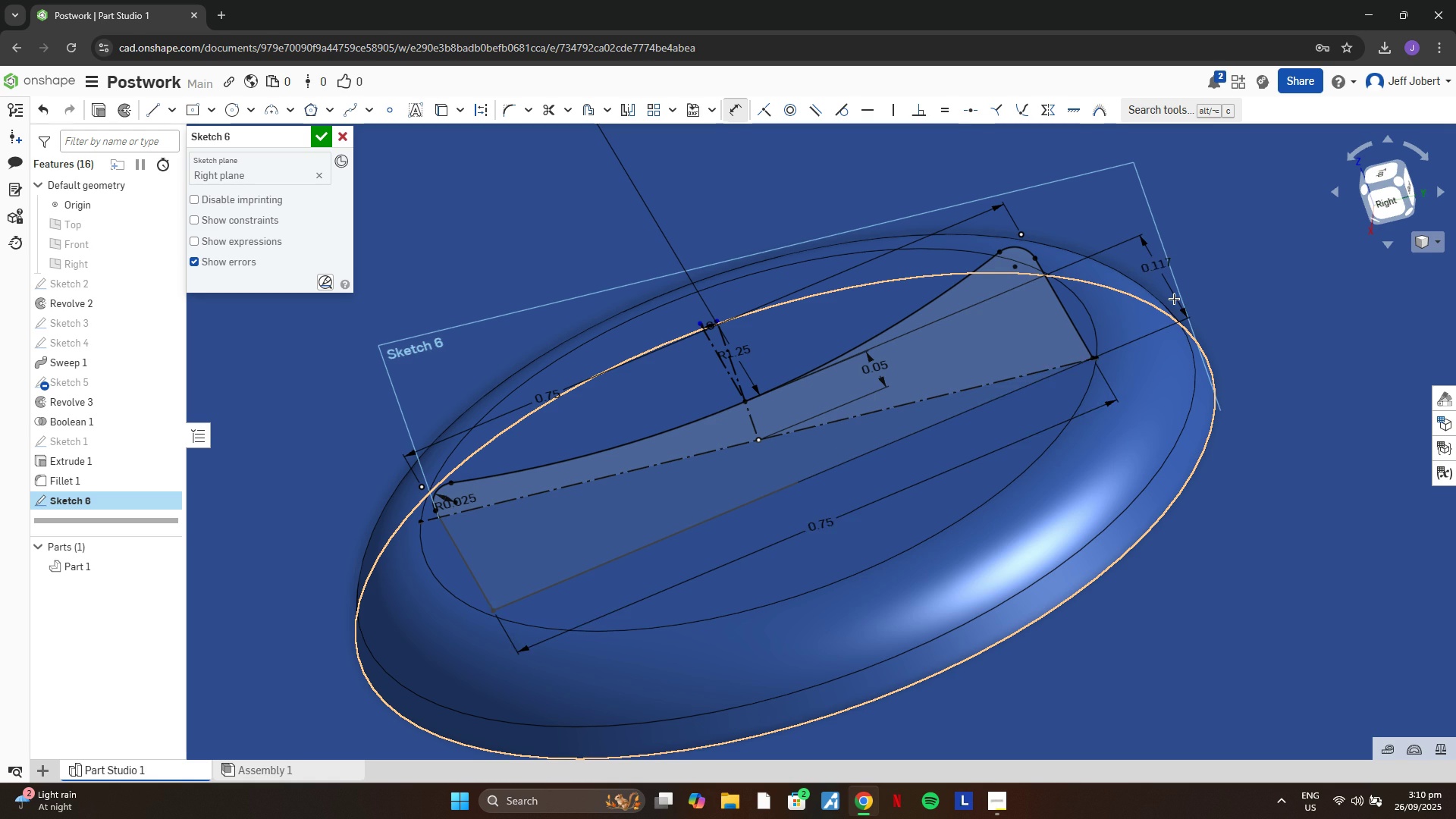 
key(Enter)
 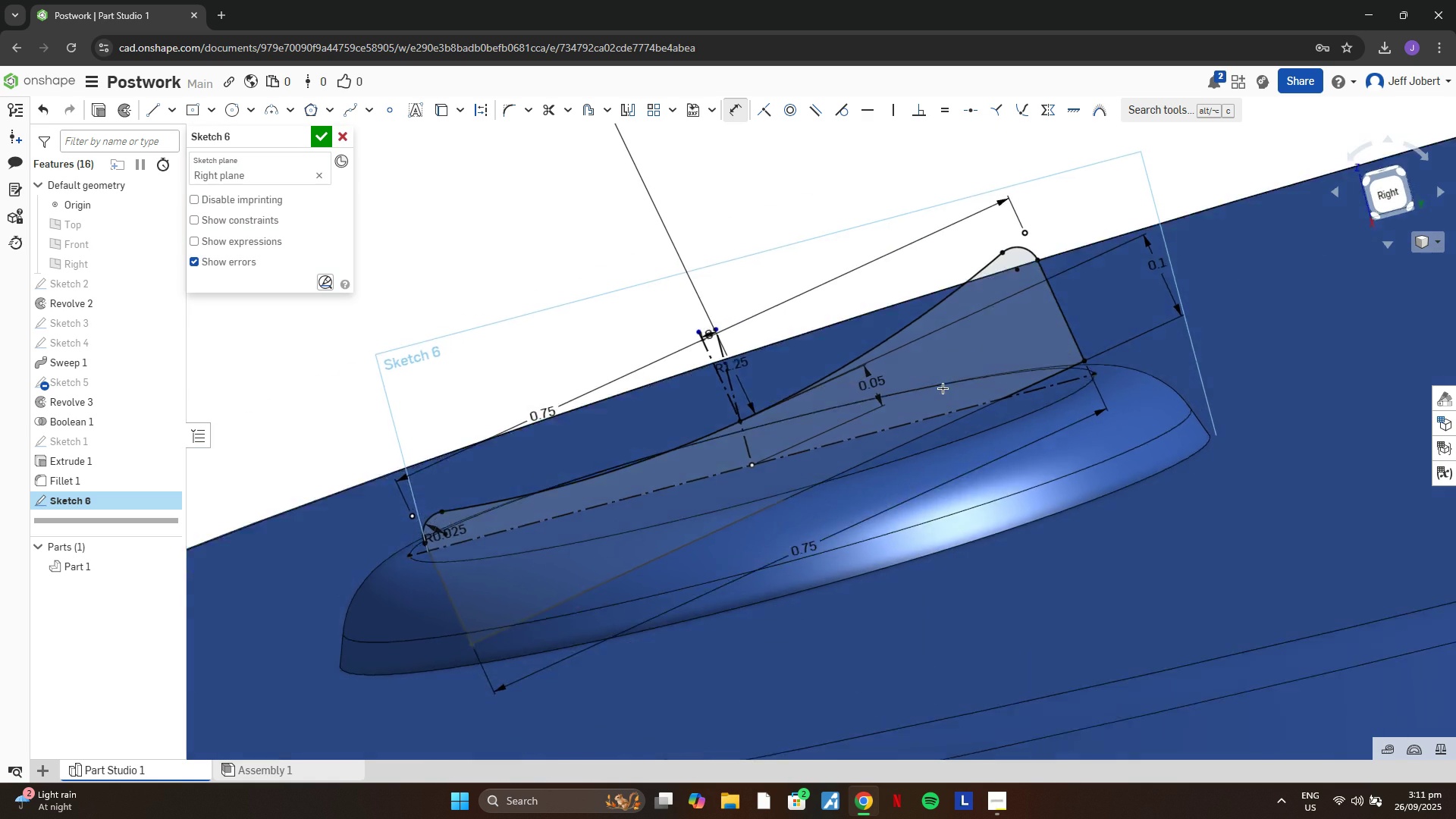 
key(Escape)
 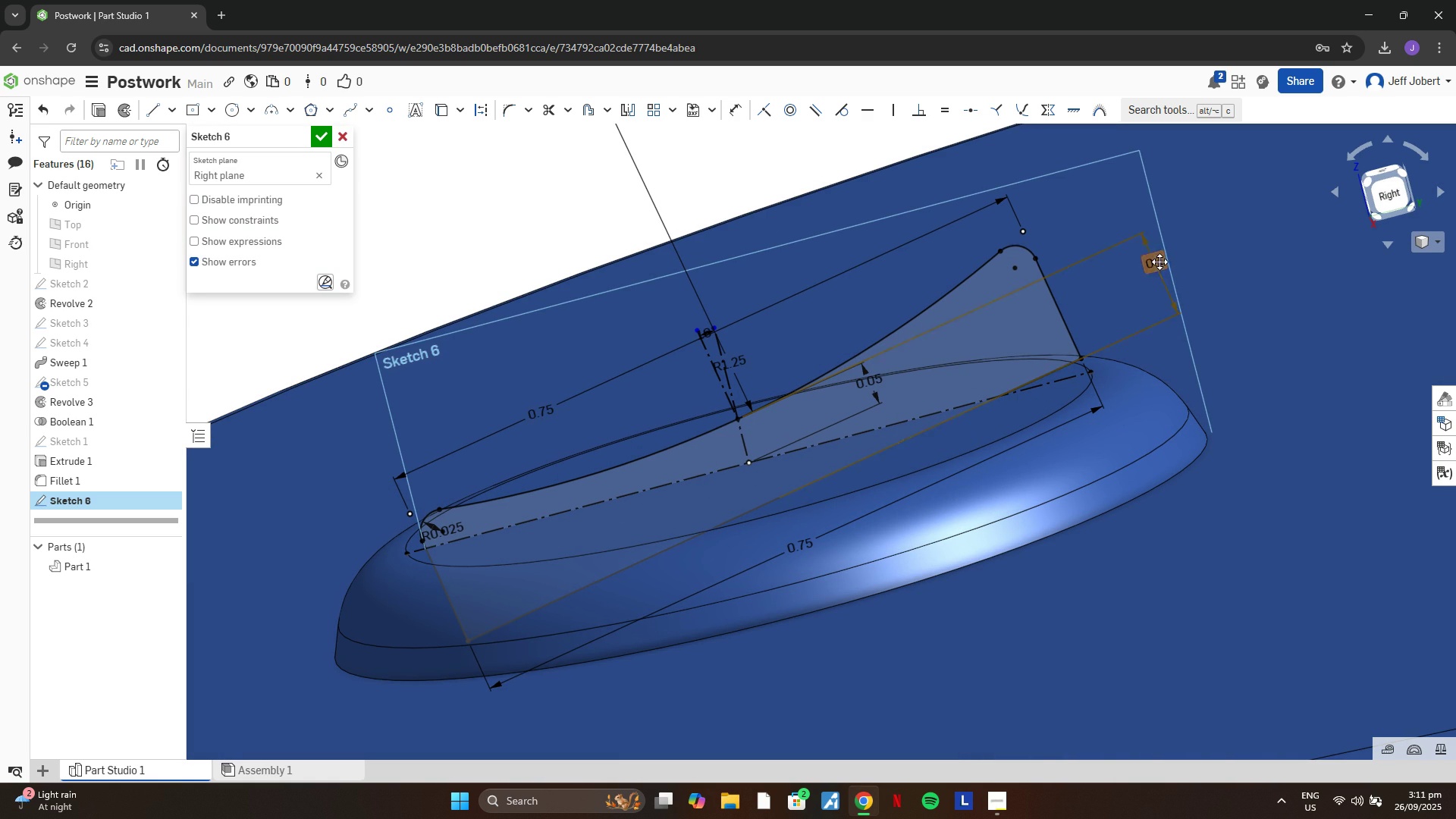 
double_click([1159, 262])
 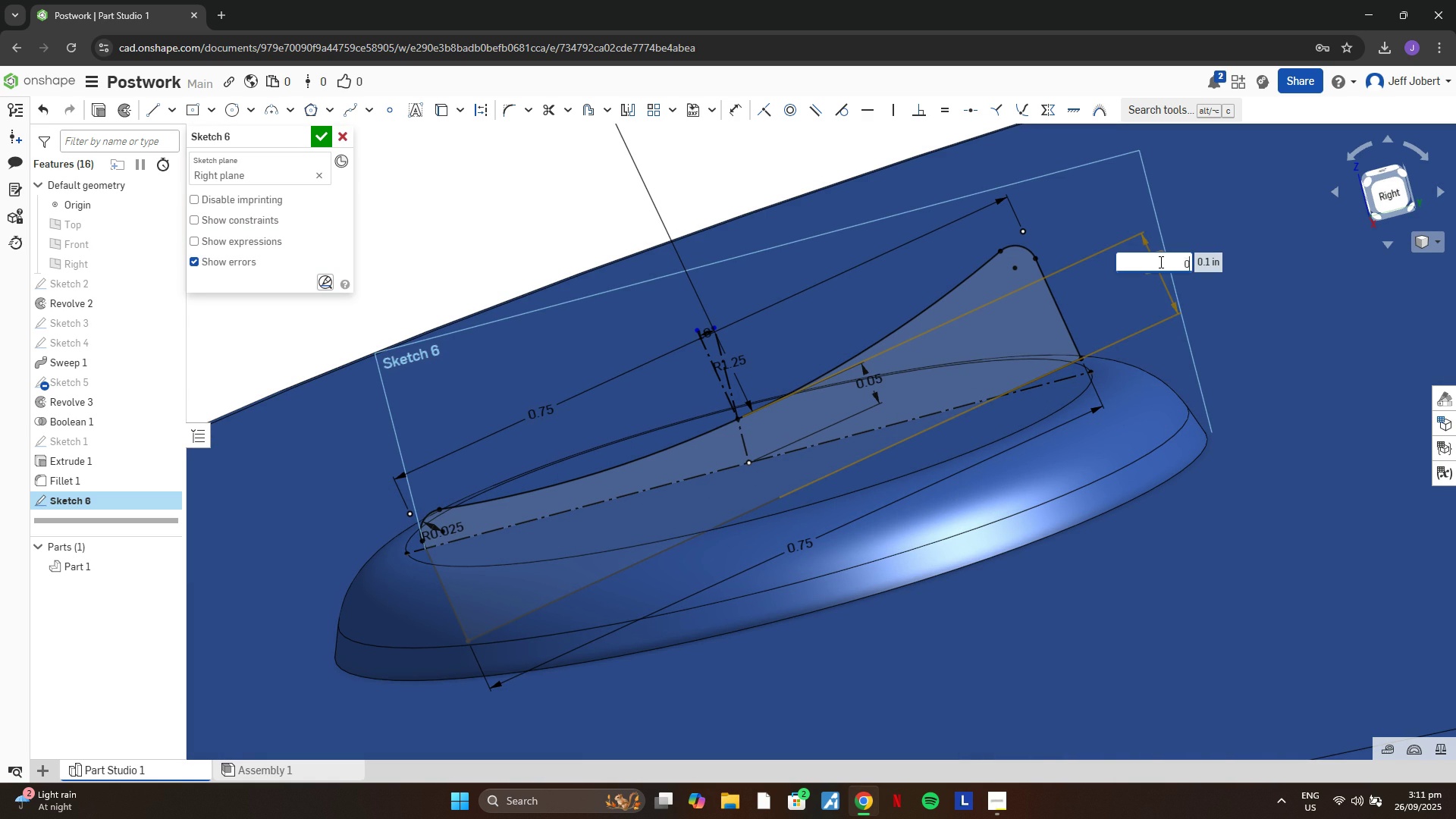 
type(0.15)
 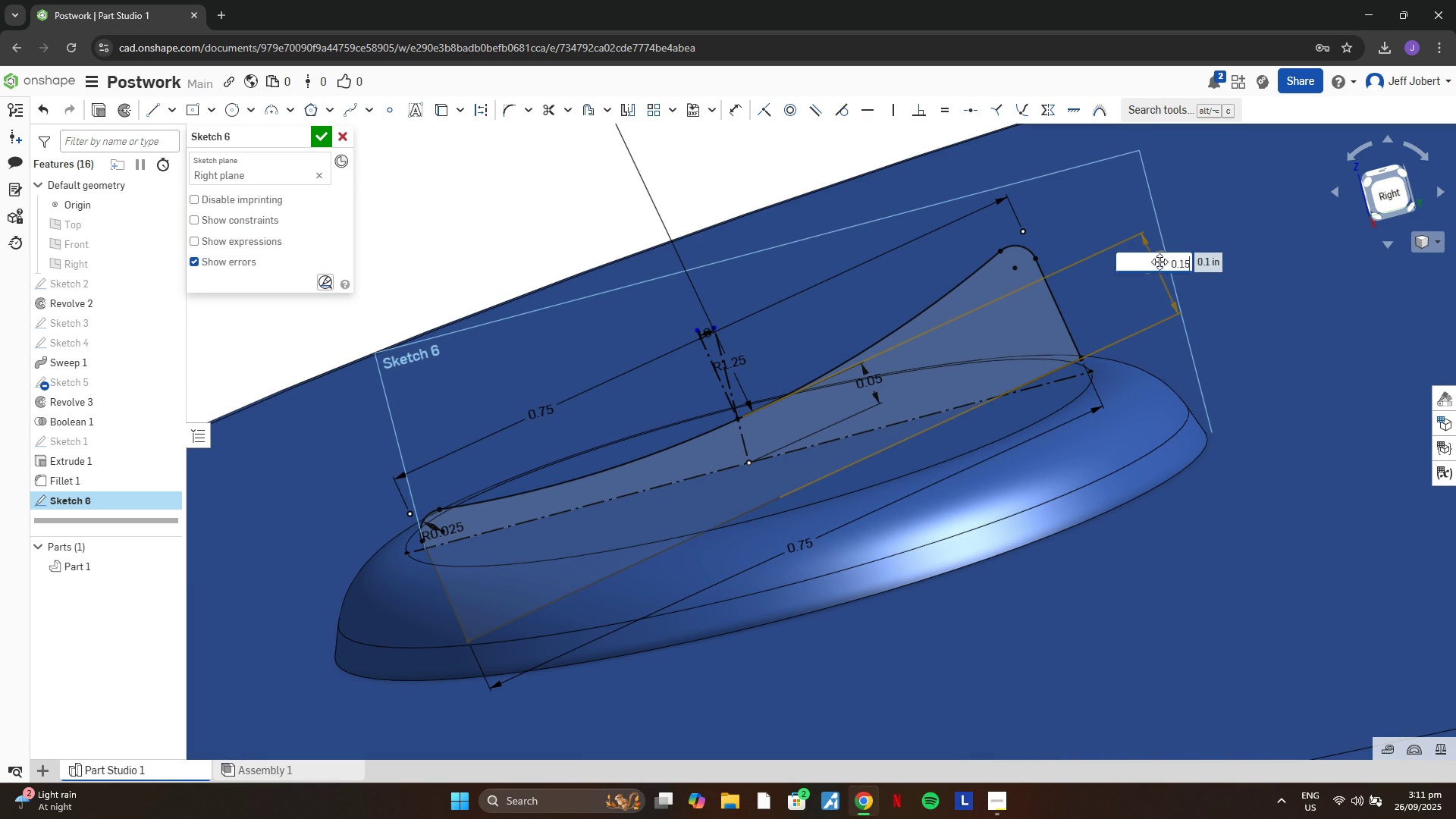 
key(Enter)
 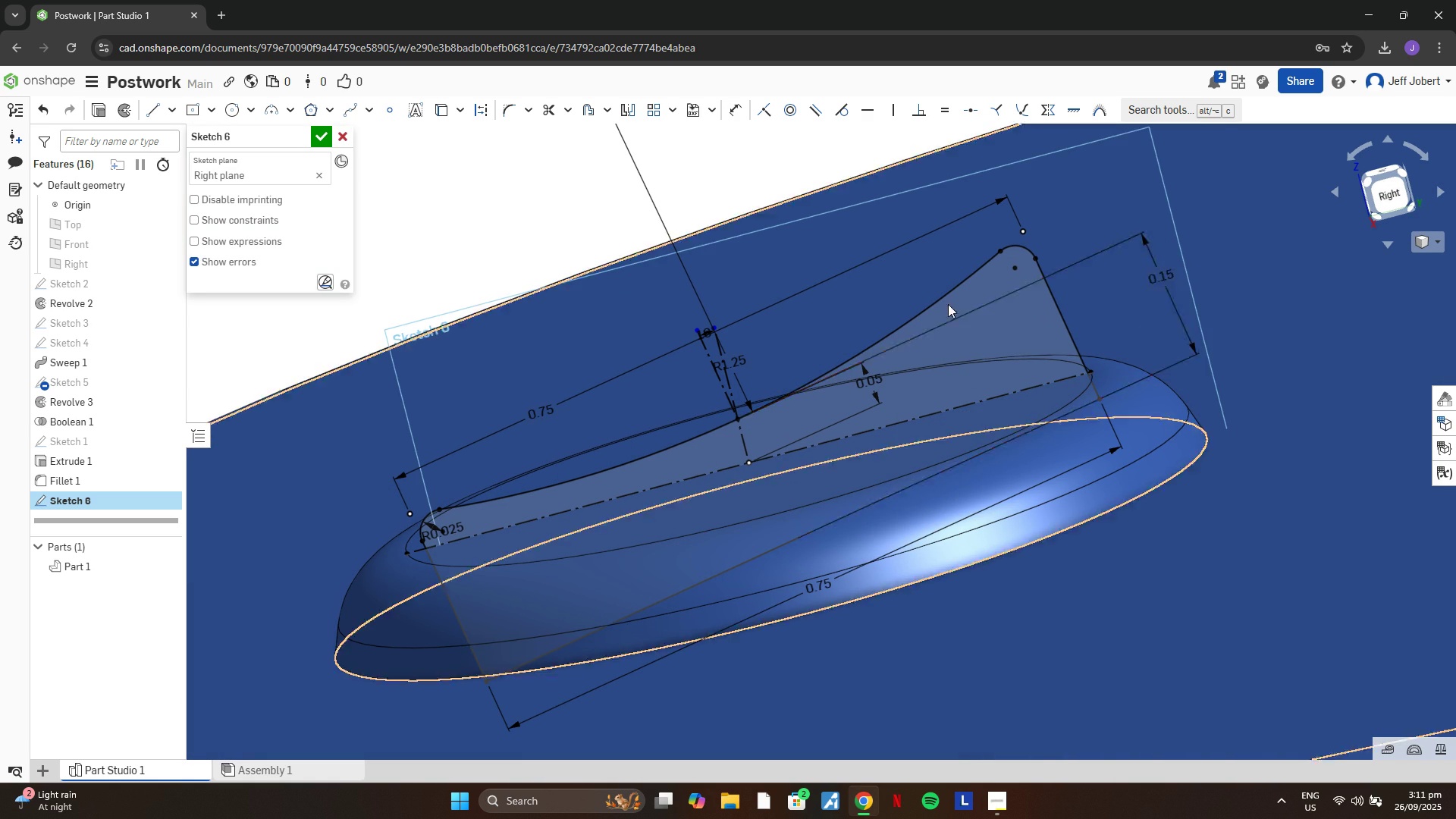 
scroll: coordinate [940, 368], scroll_direction: down, amount: 2.0
 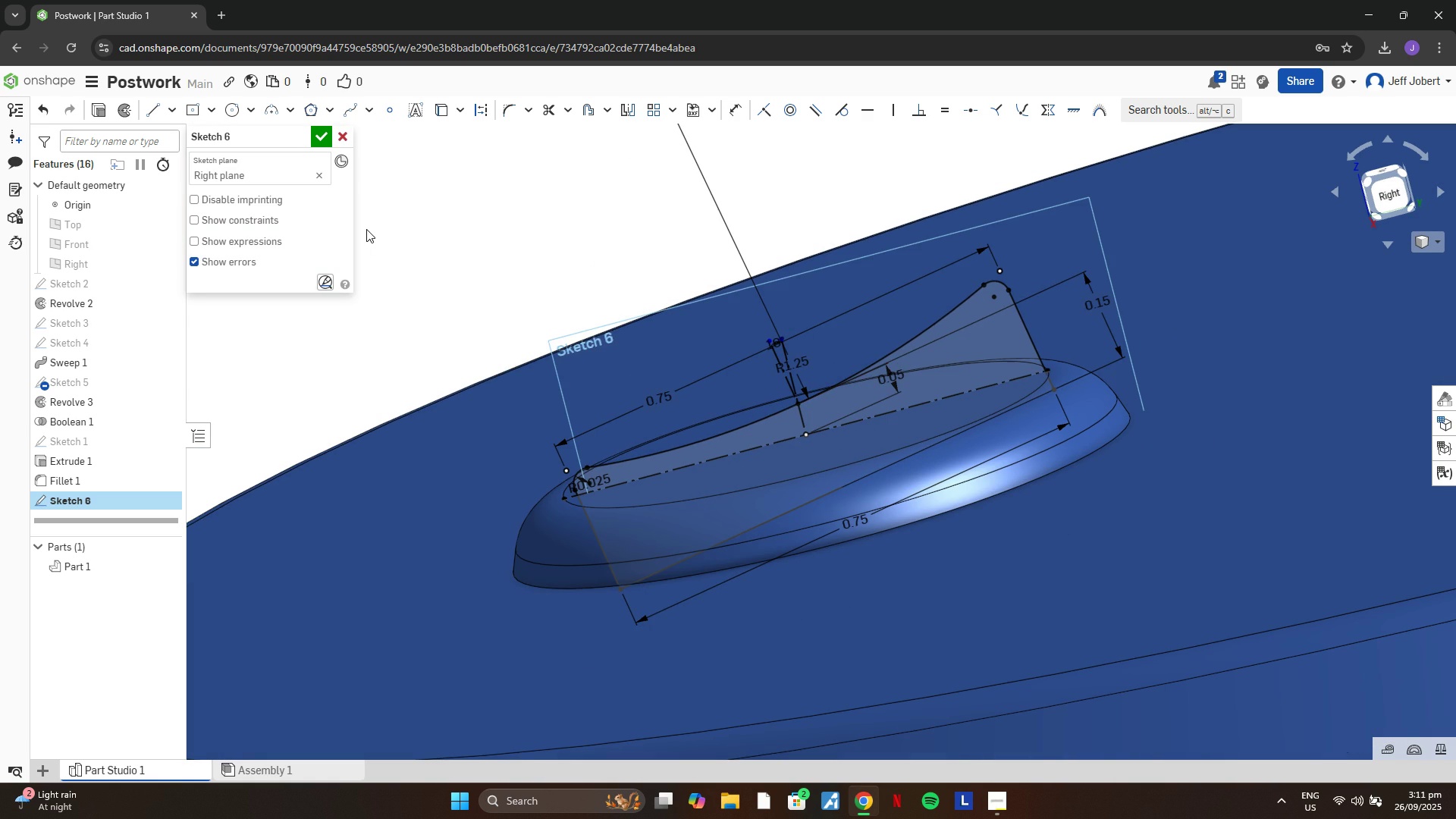 
scroll: coordinate [582, 324], scroll_direction: none, amount: 0.0
 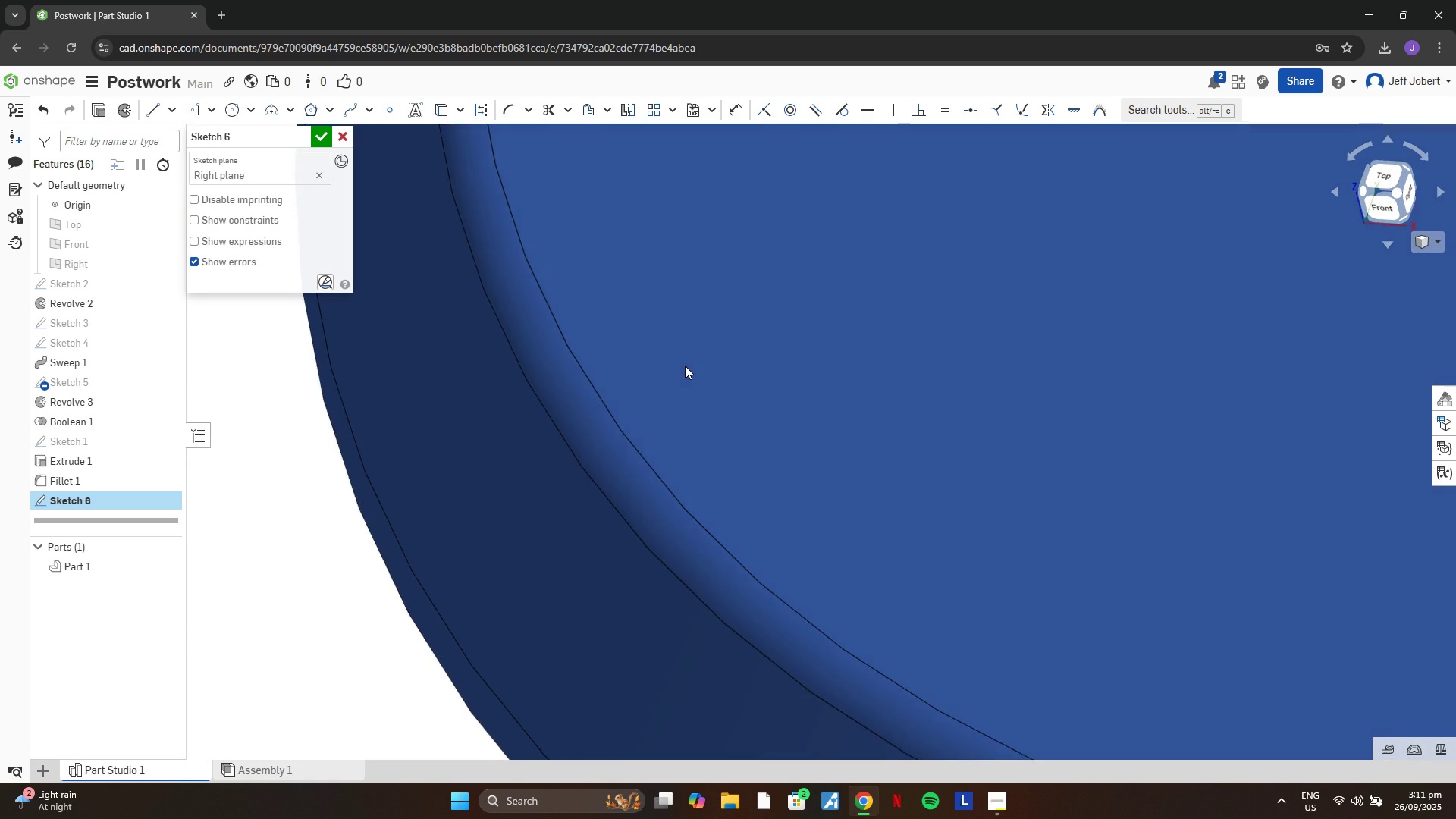 
scroll: coordinate [828, 357], scroll_direction: down, amount: 4.0
 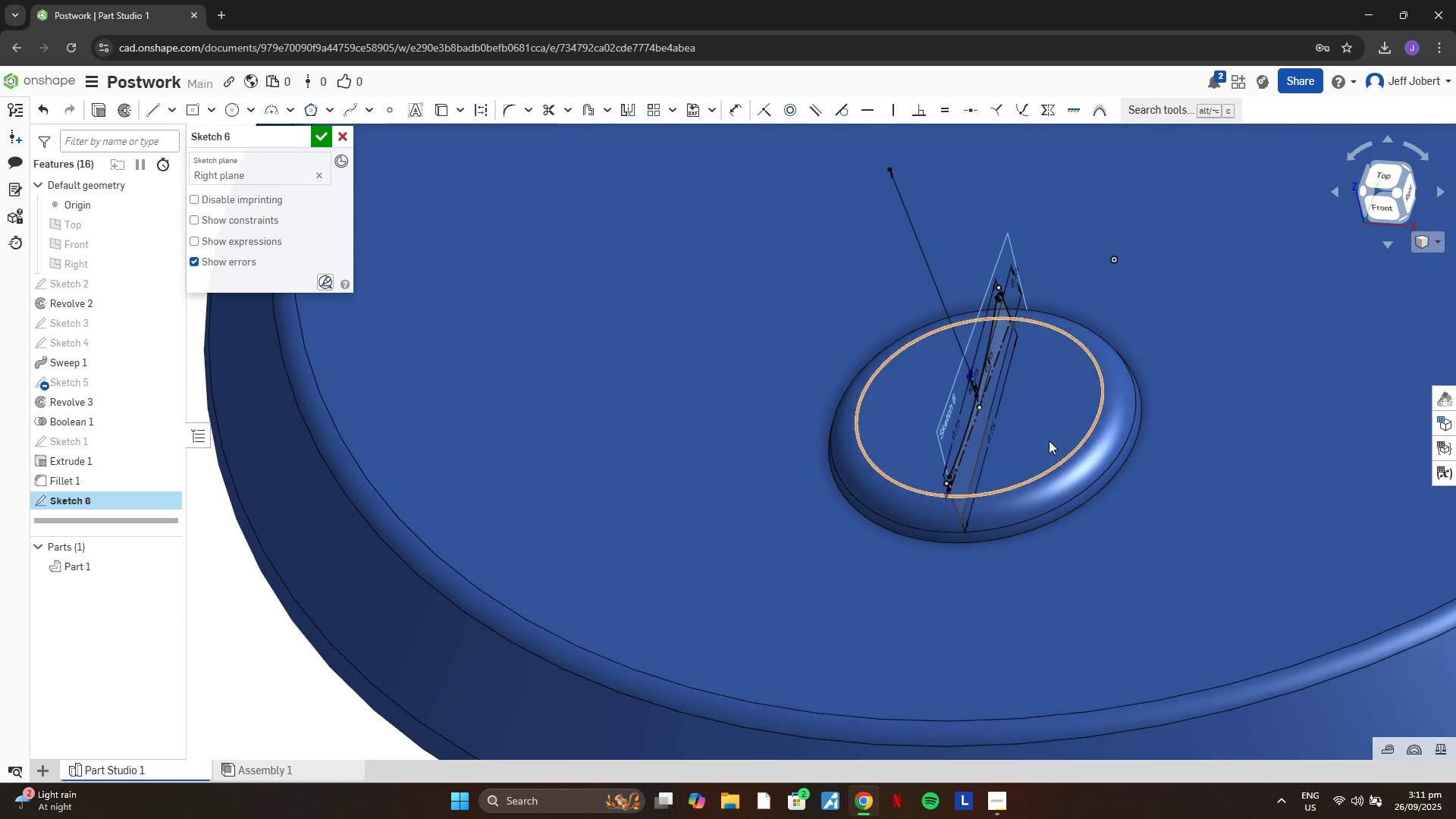 
scroll: coordinate [1089, 439], scroll_direction: up, amount: 2.0